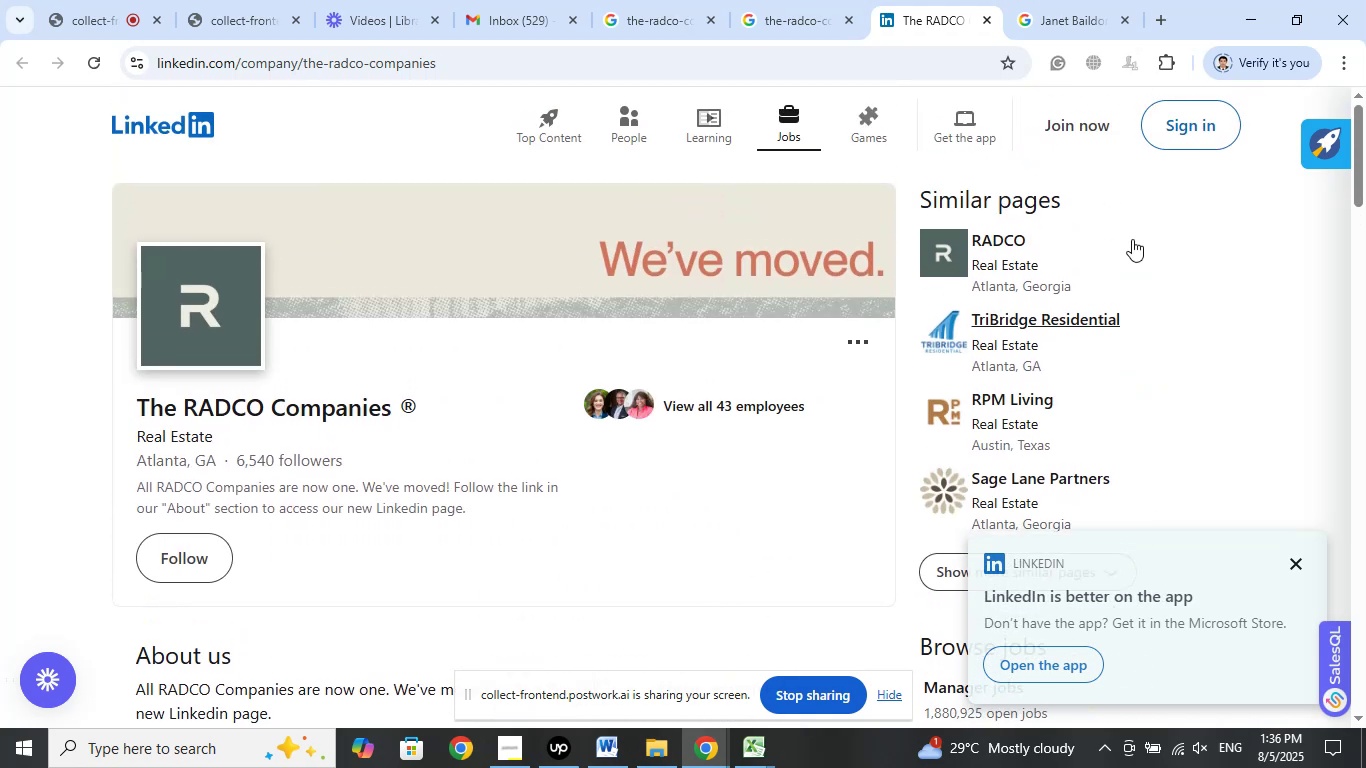 
left_click([1061, 16])
 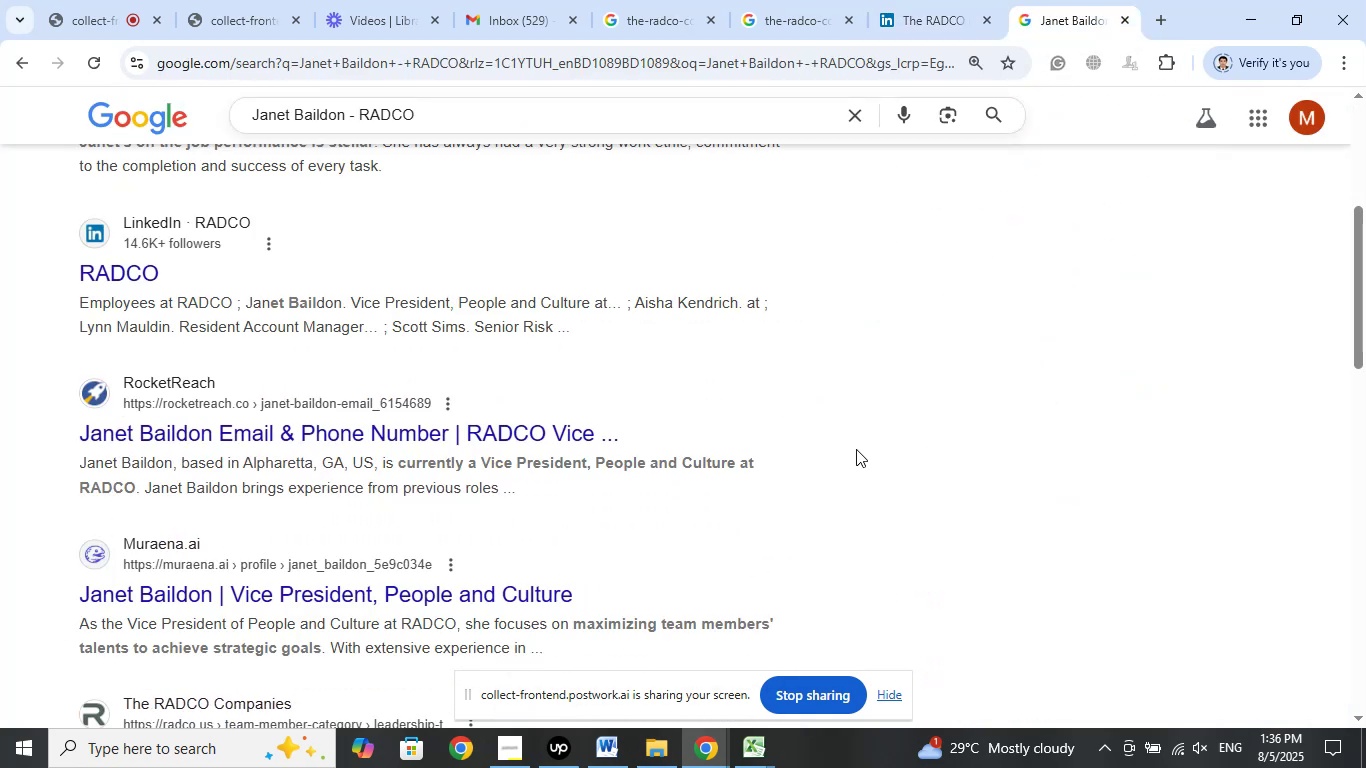 
wait(9.26)
 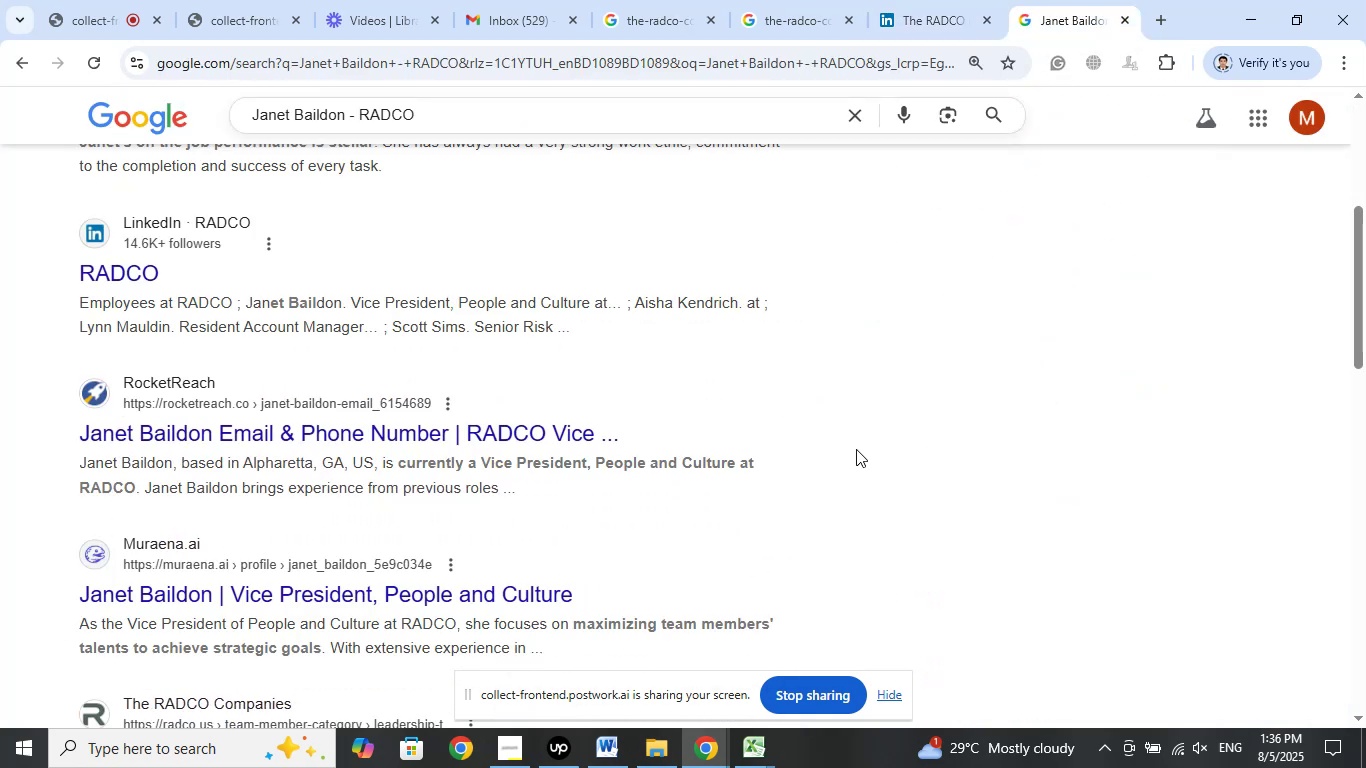 
left_click([85, 13])
 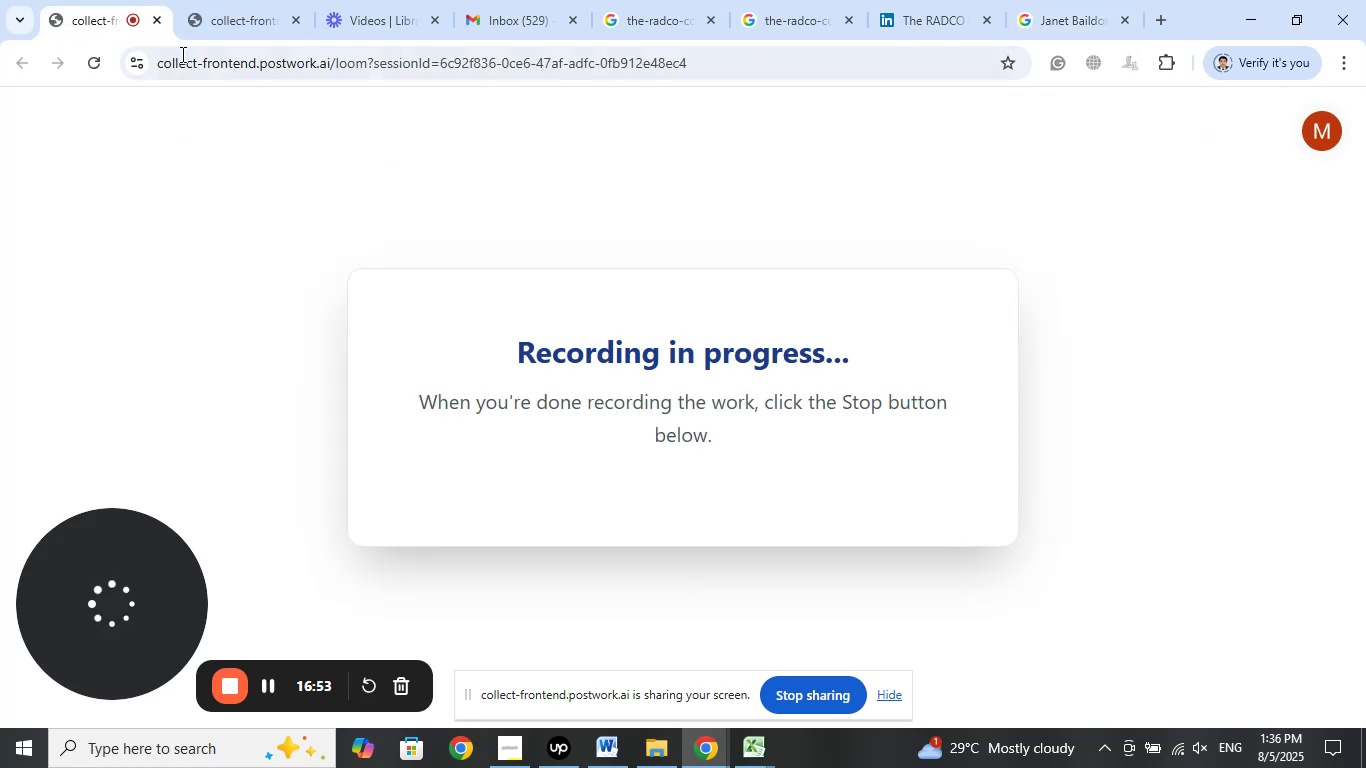 
left_click([225, 5])
 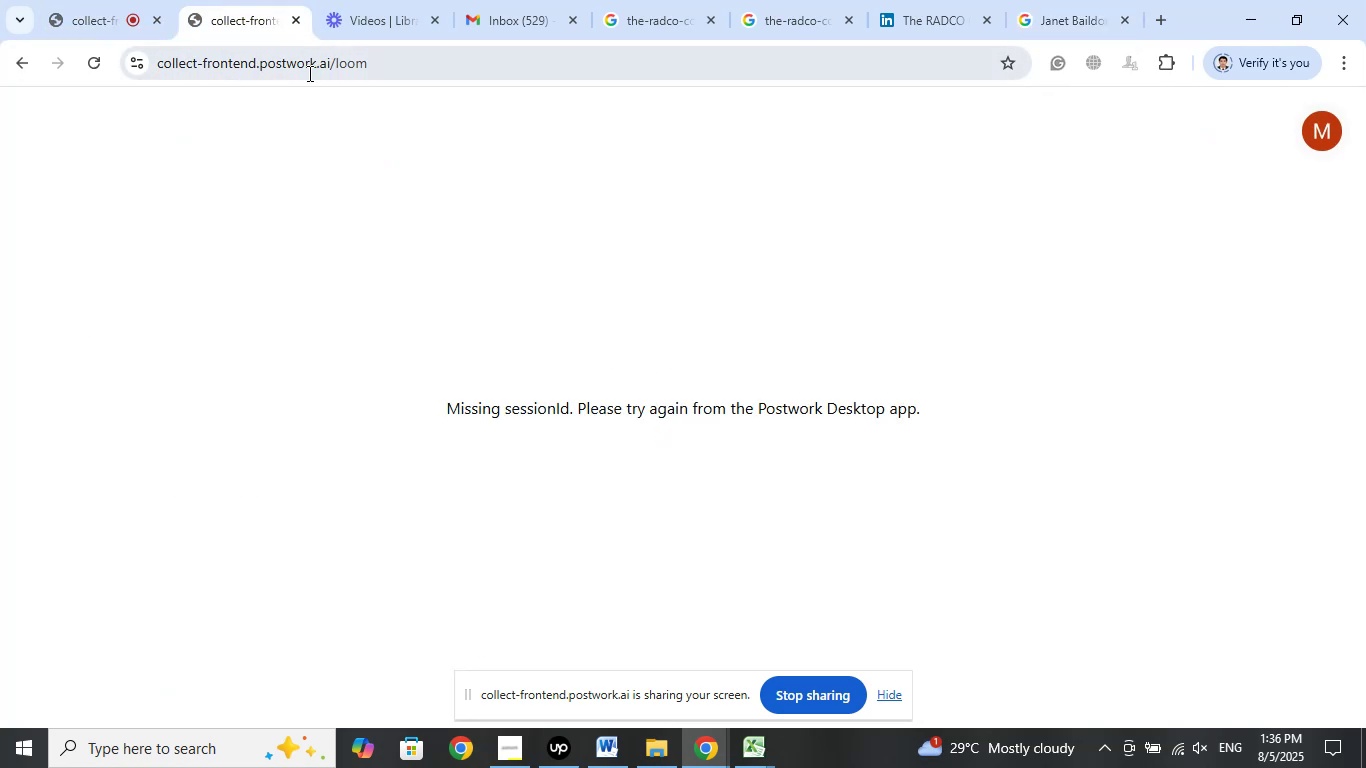 
left_click([352, 13])
 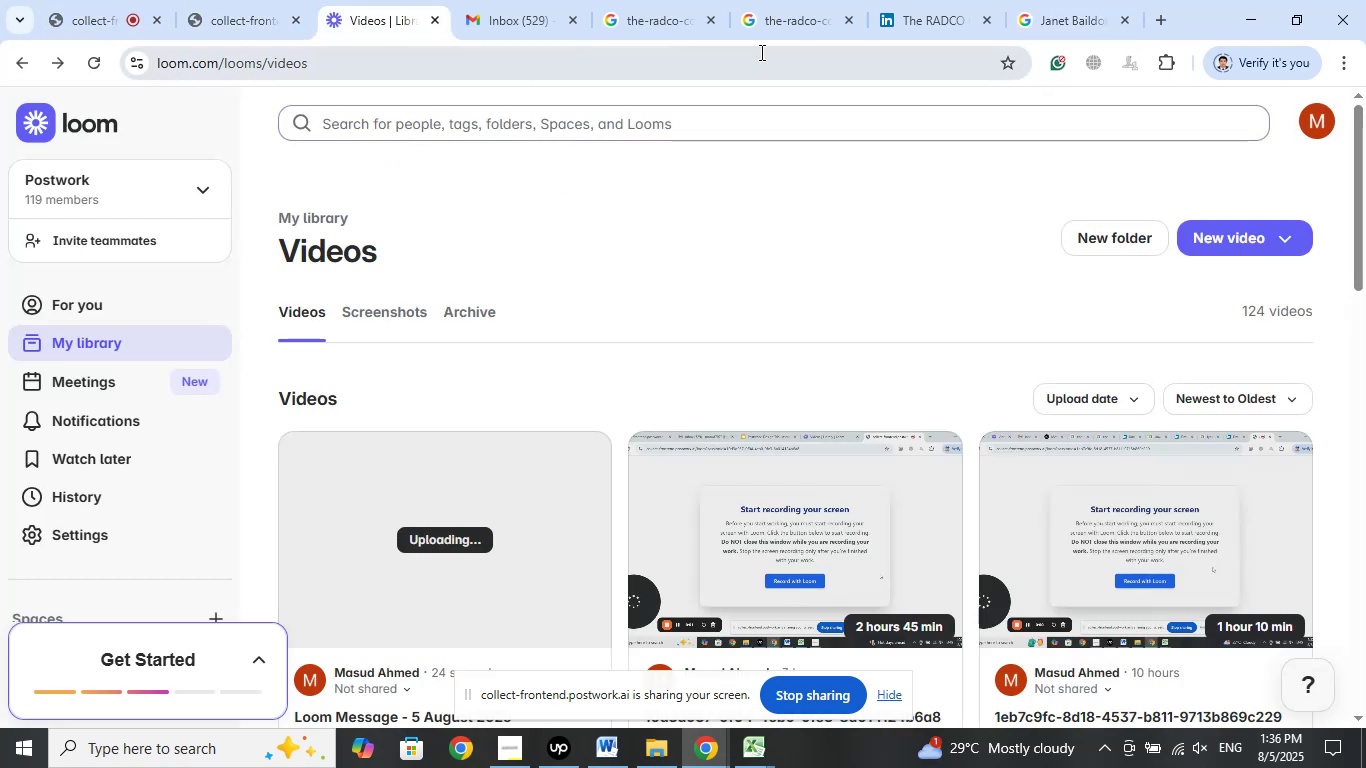 
left_click([1048, 19])
 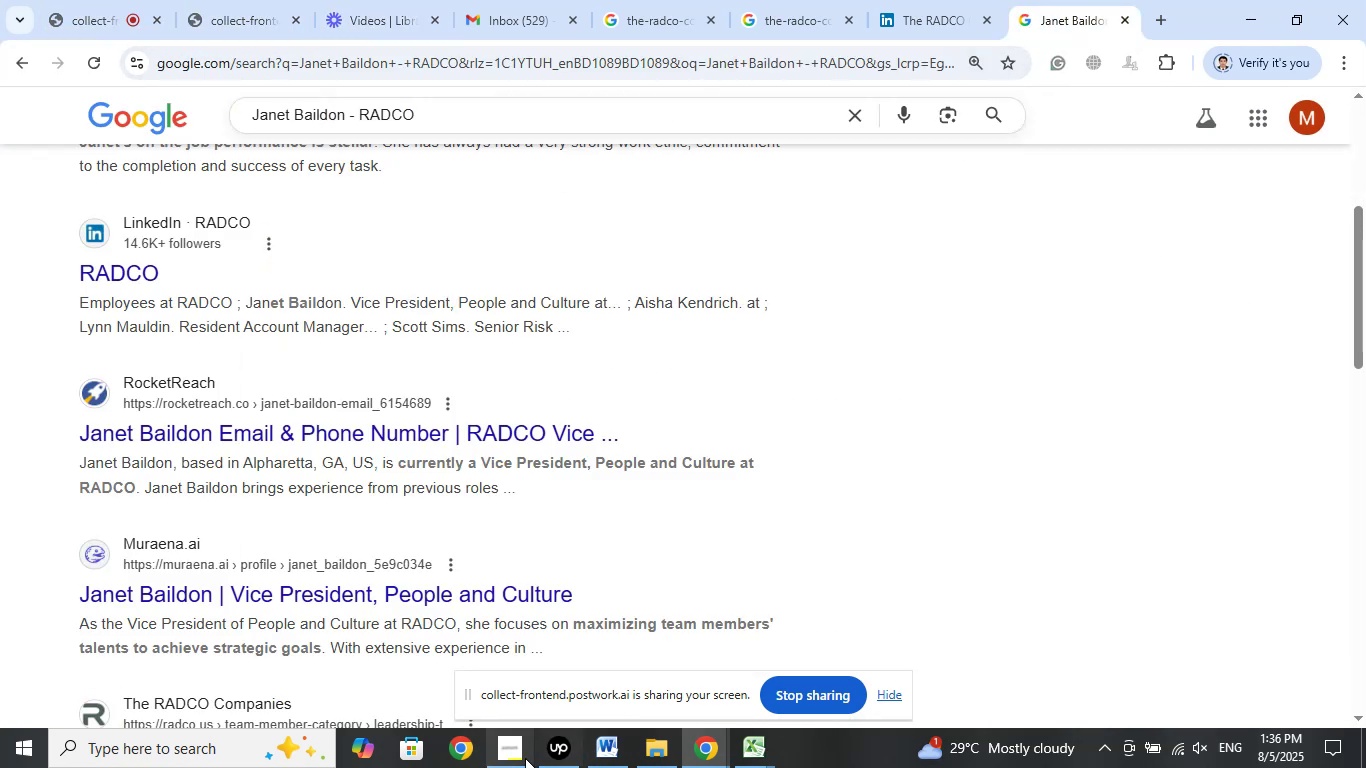 
left_click([523, 758])
 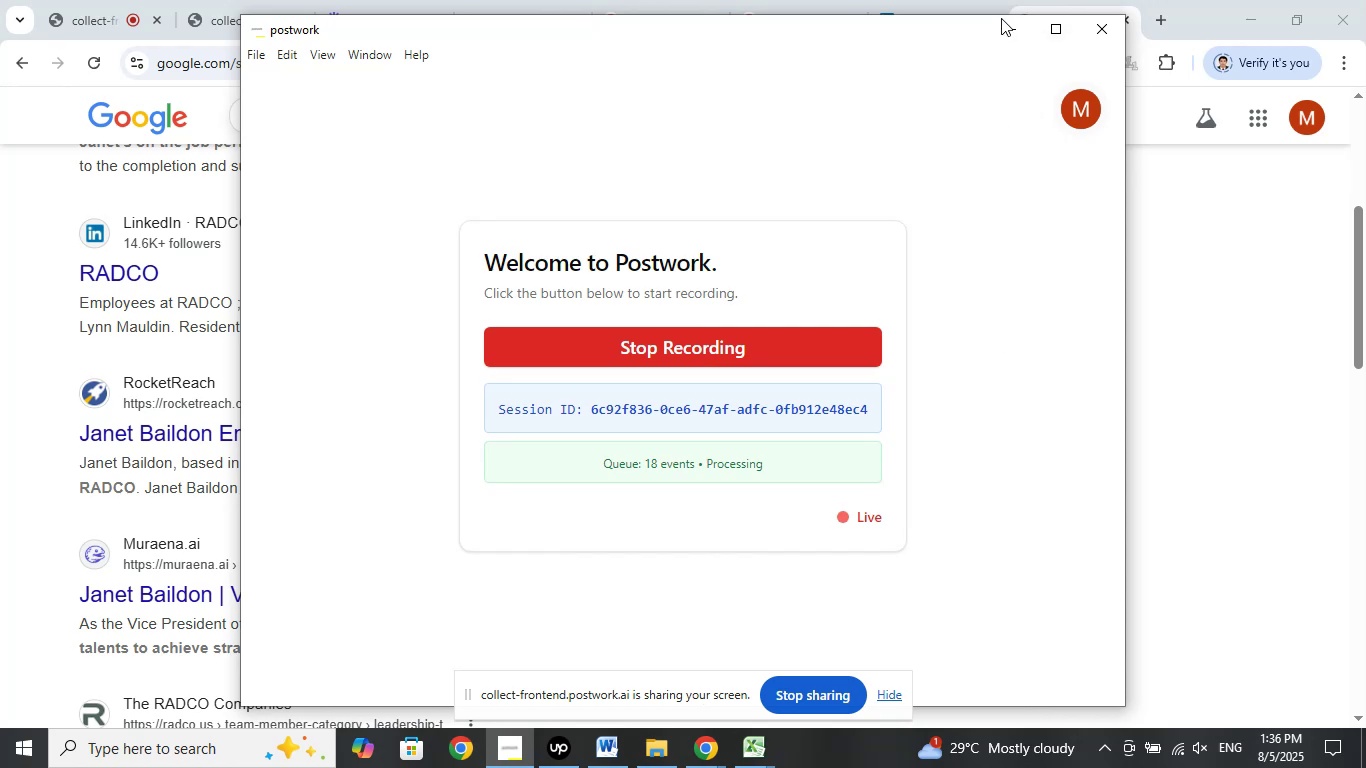 
left_click([1004, 27])
 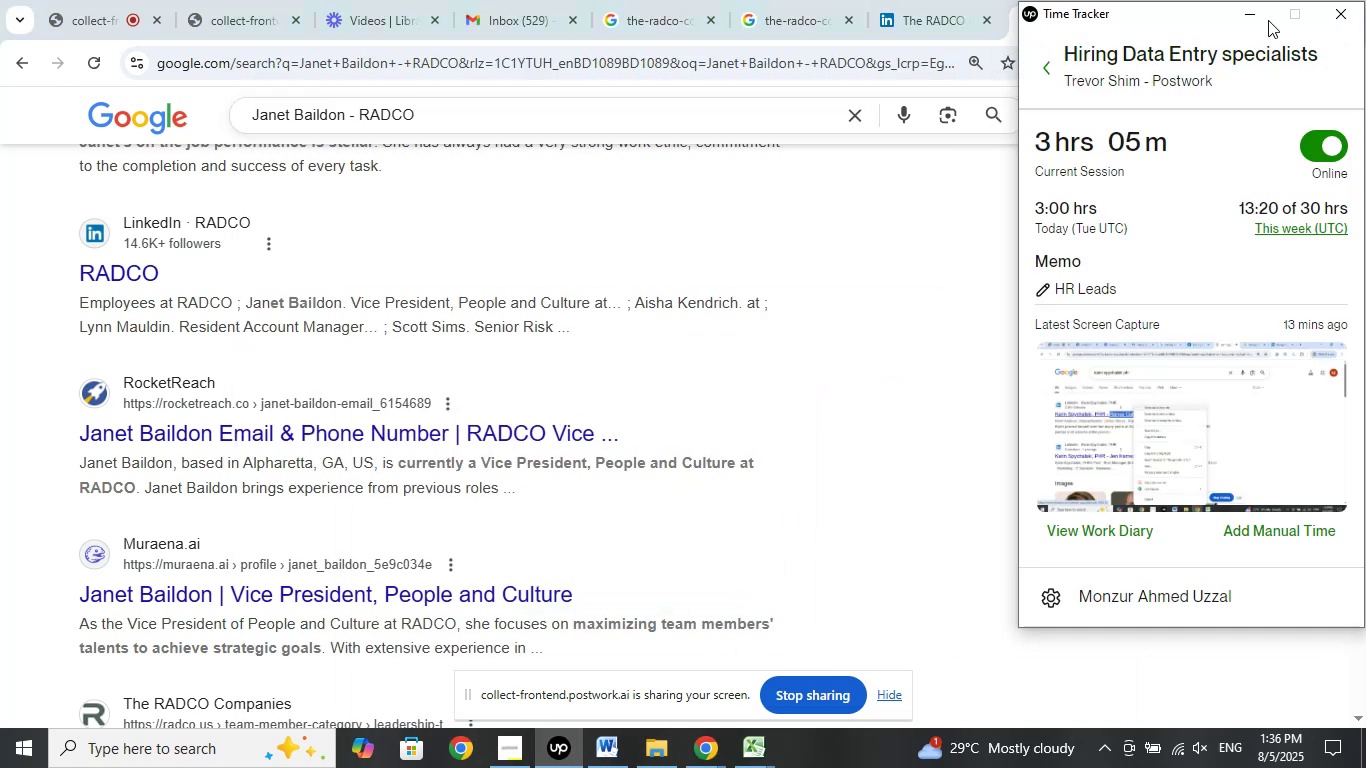 
left_click([1249, 17])
 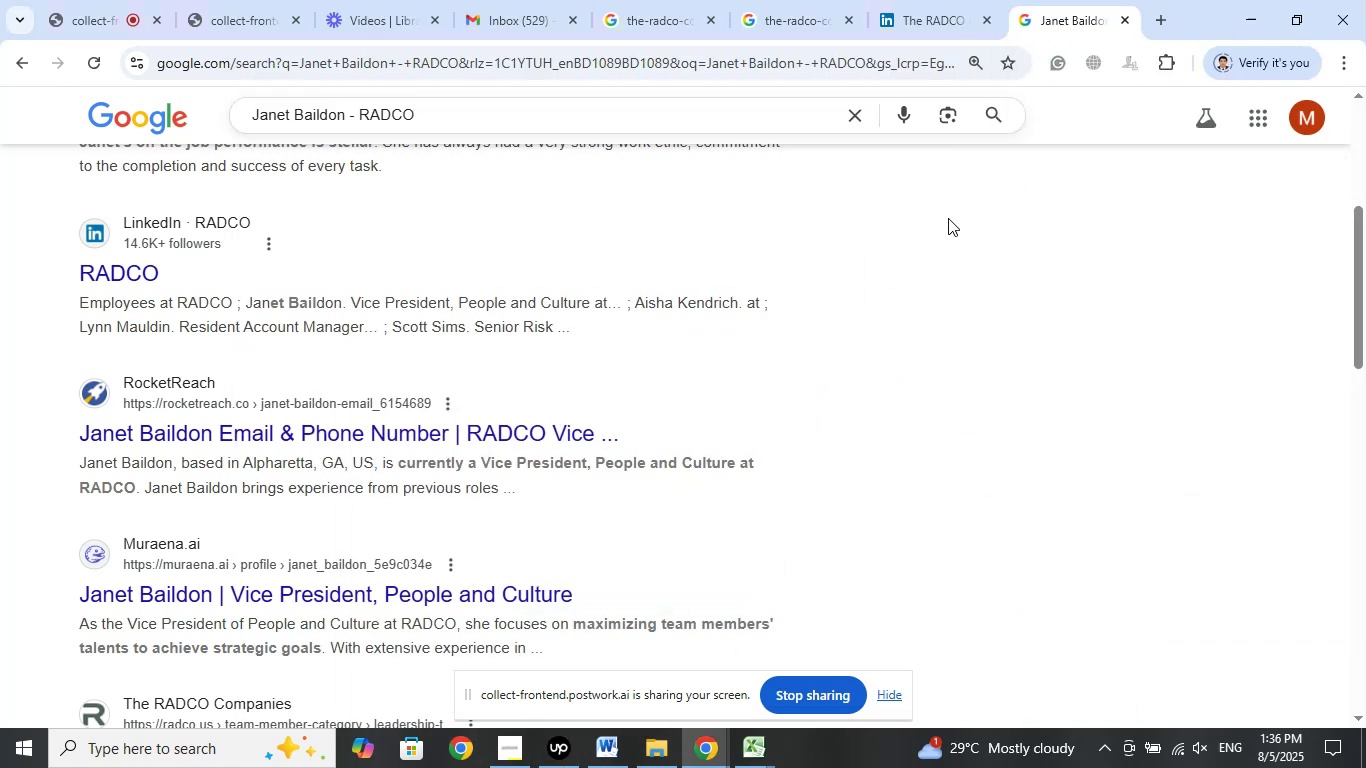 
key(Unknown)
 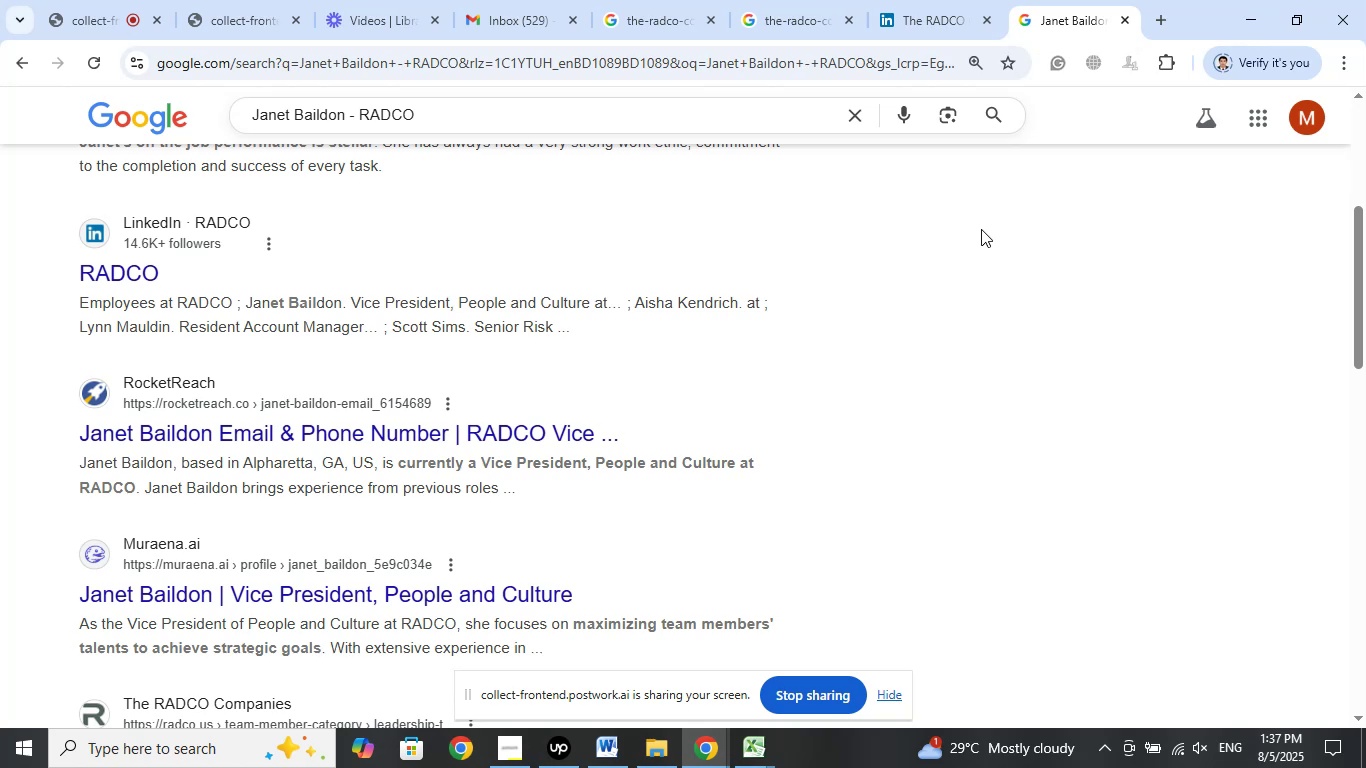 
wait(23.59)
 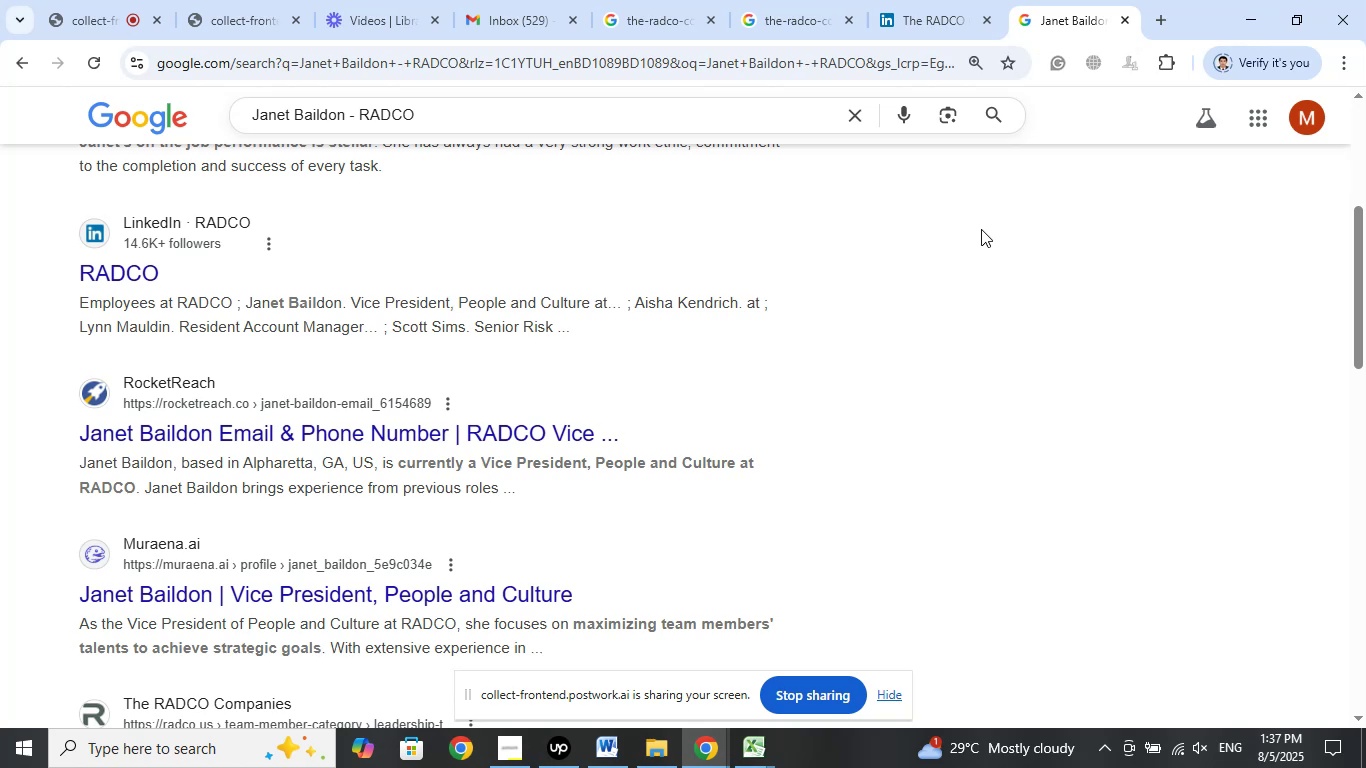 
scroll: coordinate [860, 371], scroll_direction: up, amount: 6.0
 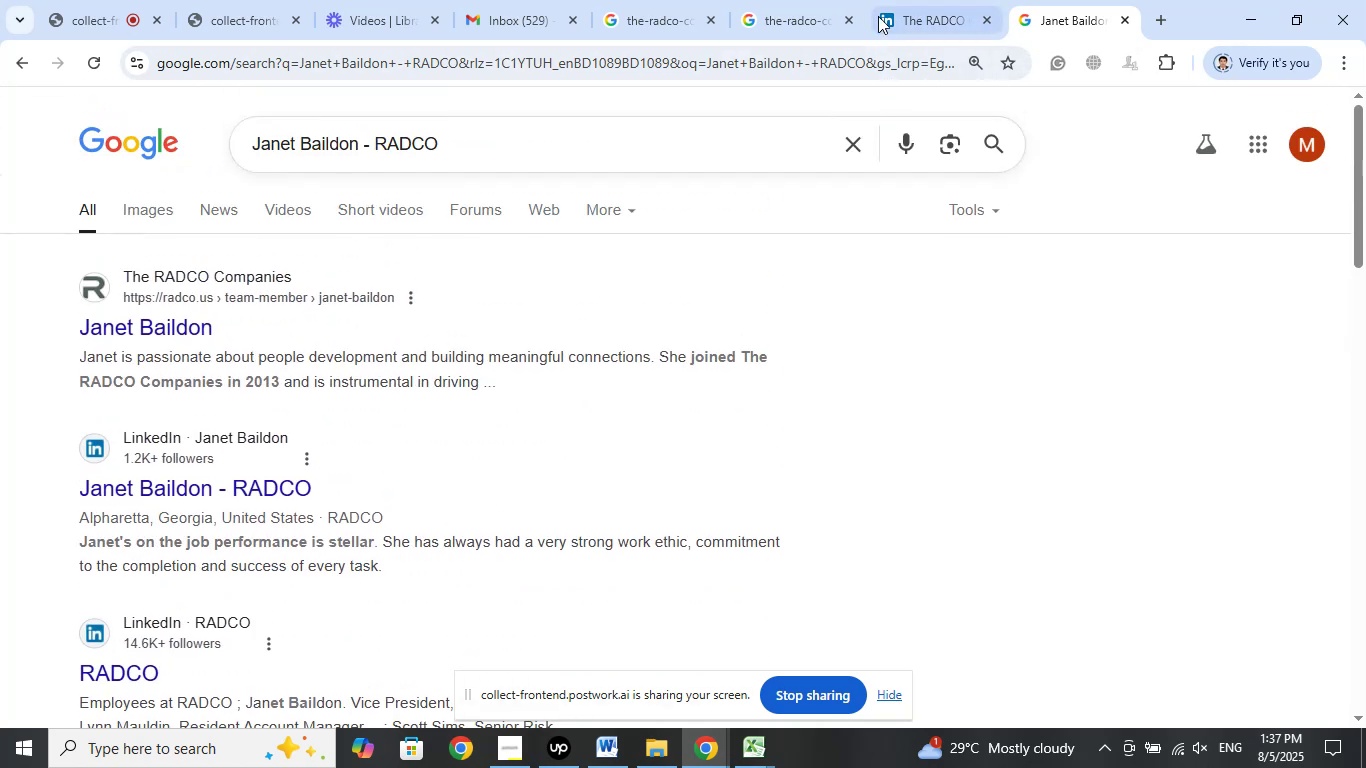 
left_click([941, 23])
 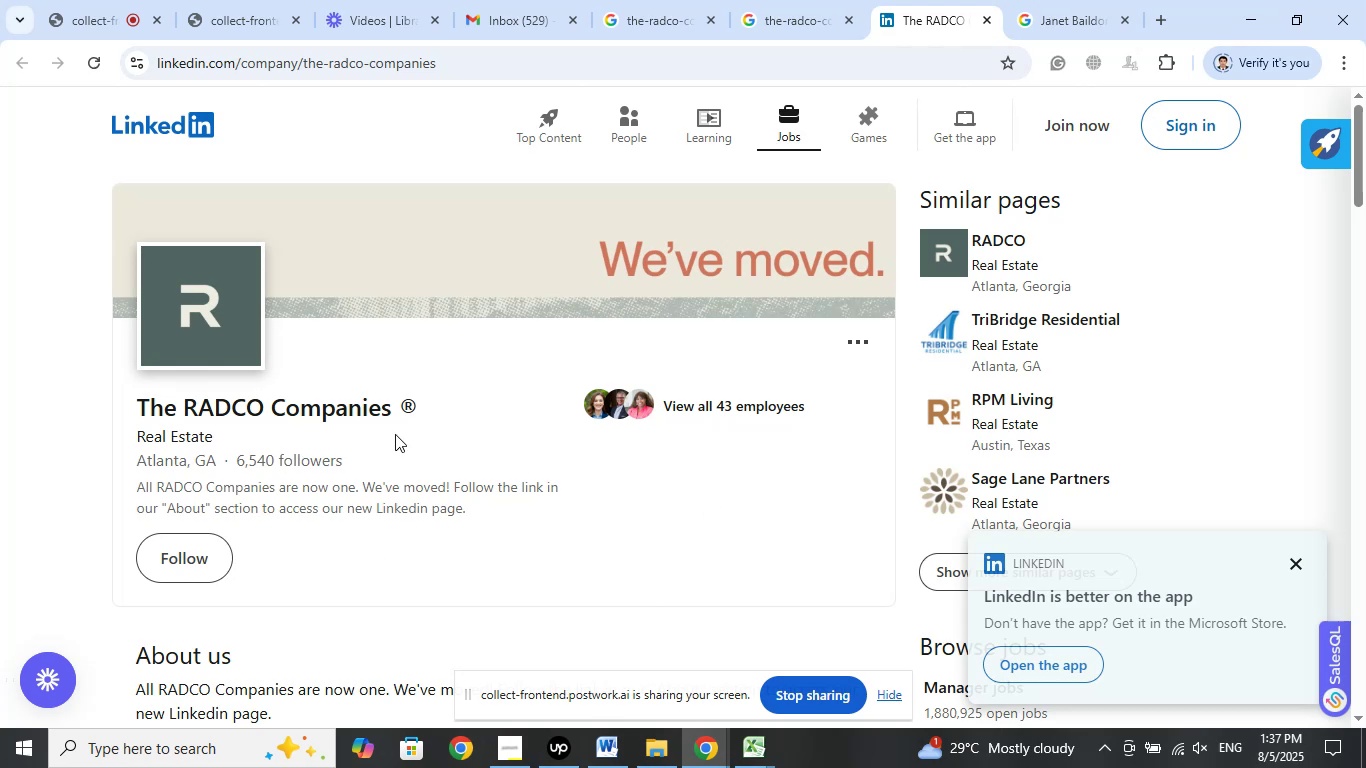 
wait(16.57)
 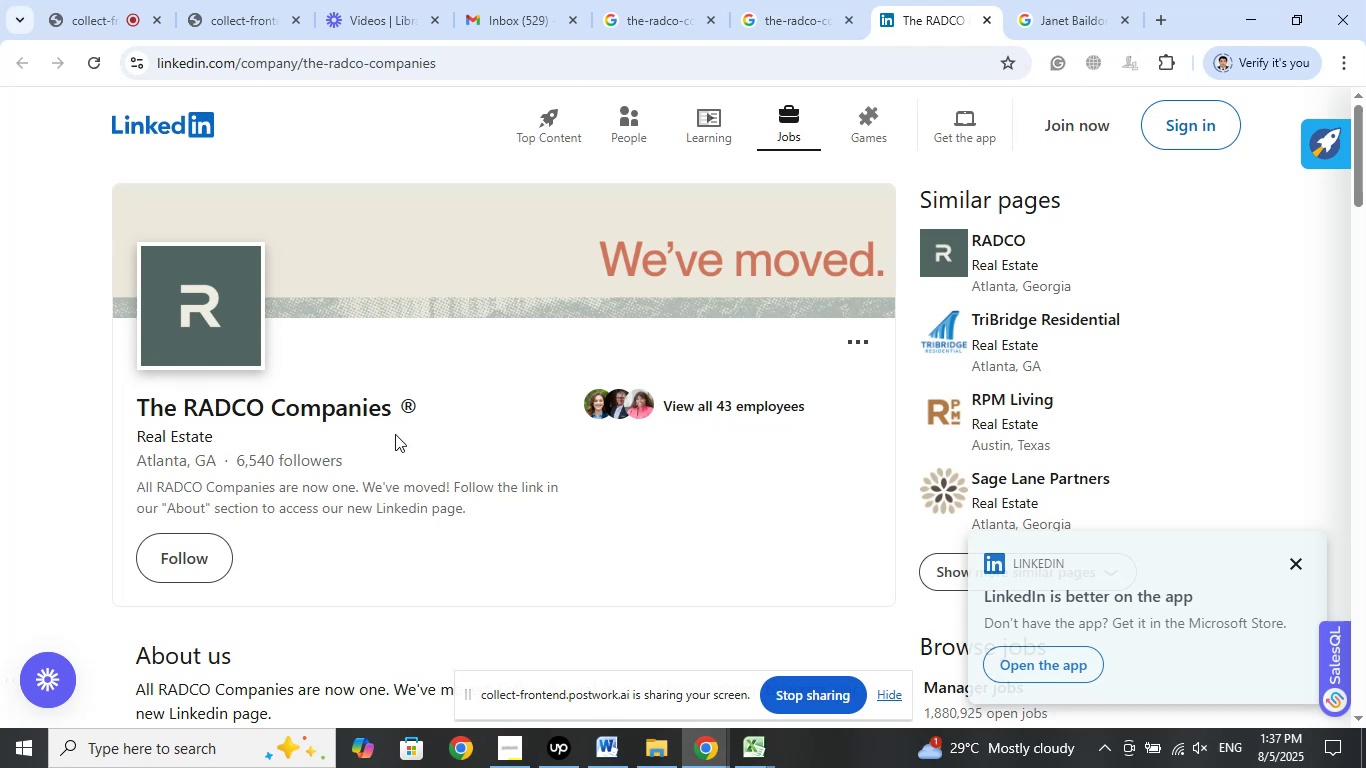 
left_click([654, 743])
 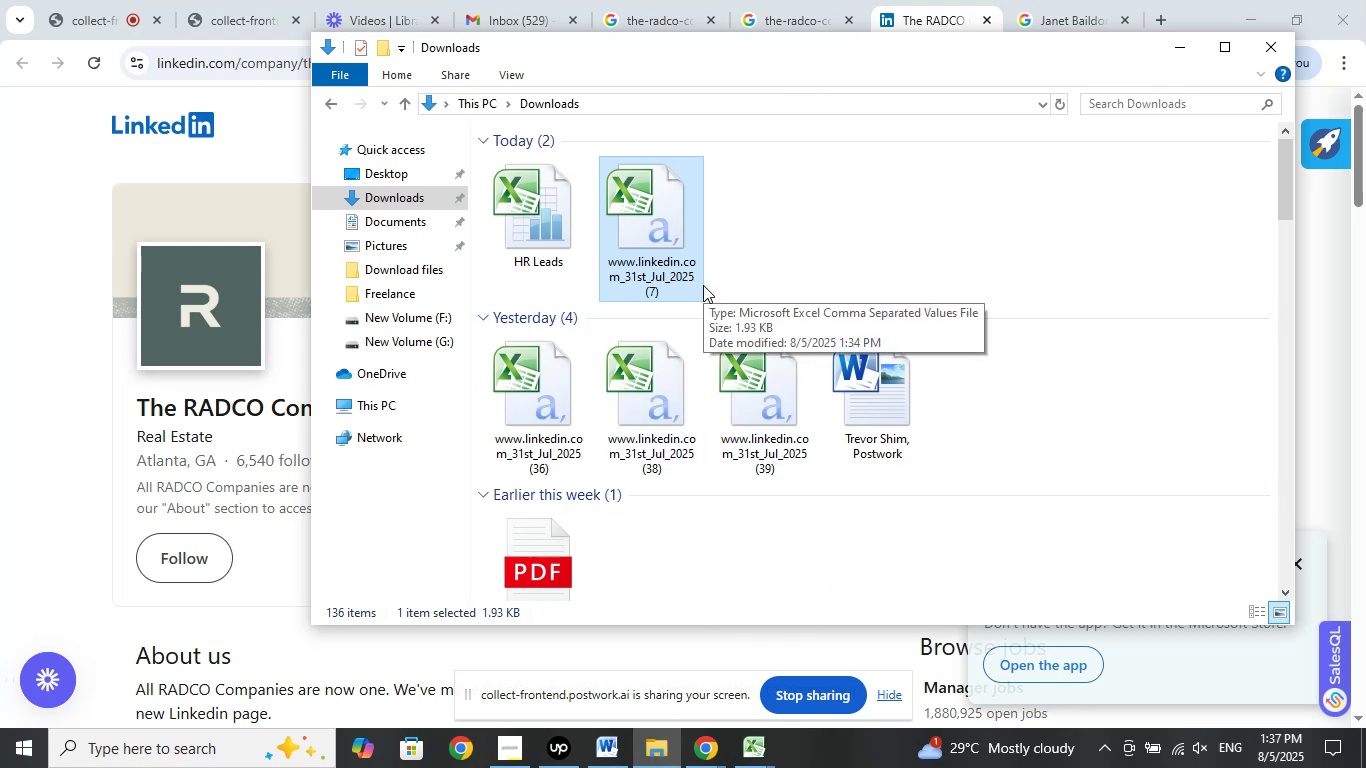 
wait(6.59)
 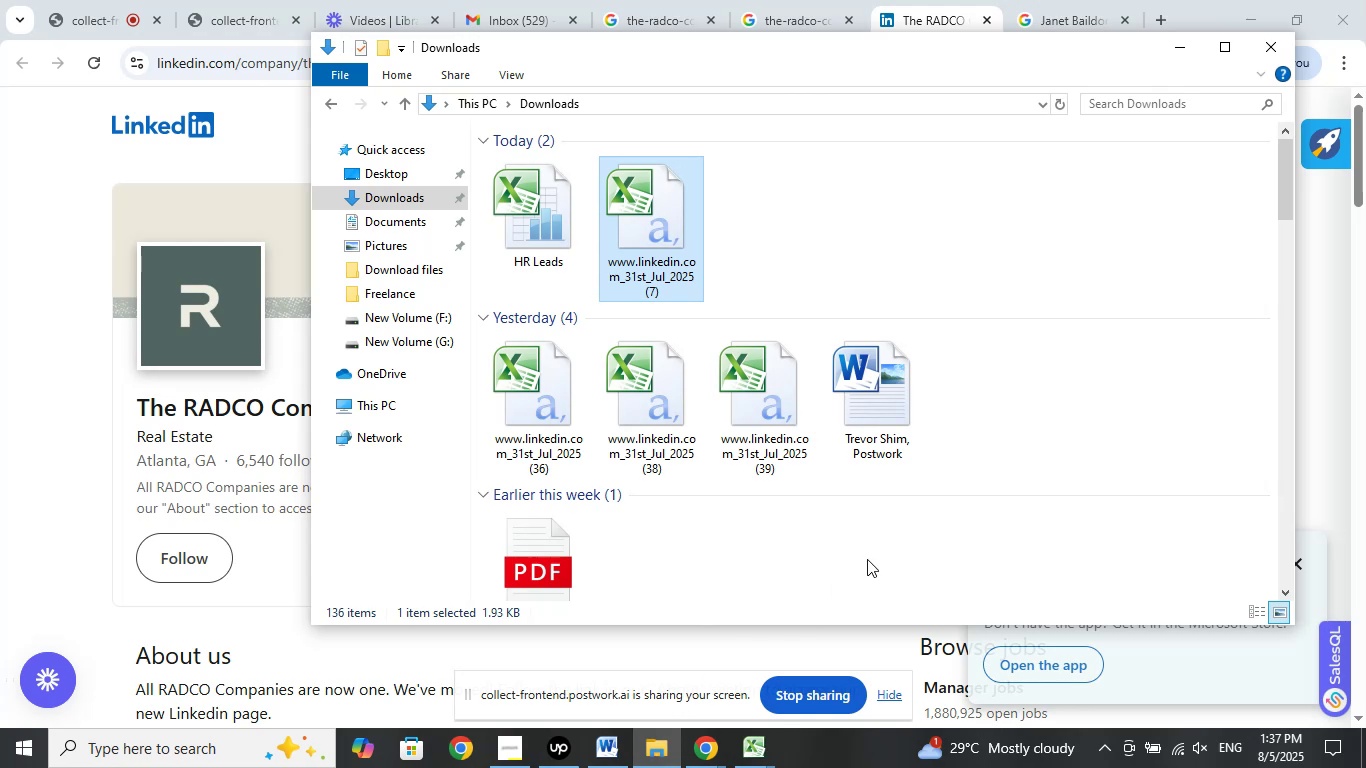 
scroll: coordinate [966, 348], scroll_direction: down, amount: 2.0
 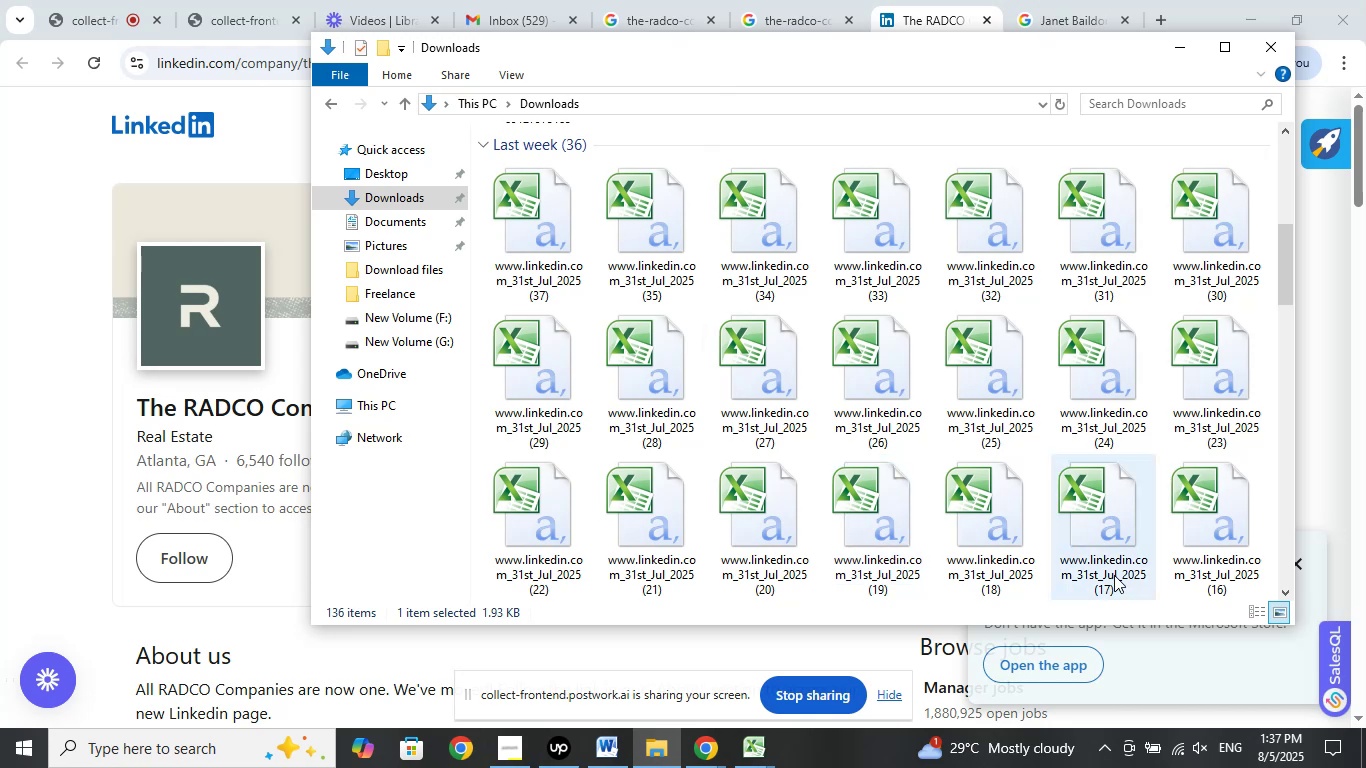 
wait(6.08)
 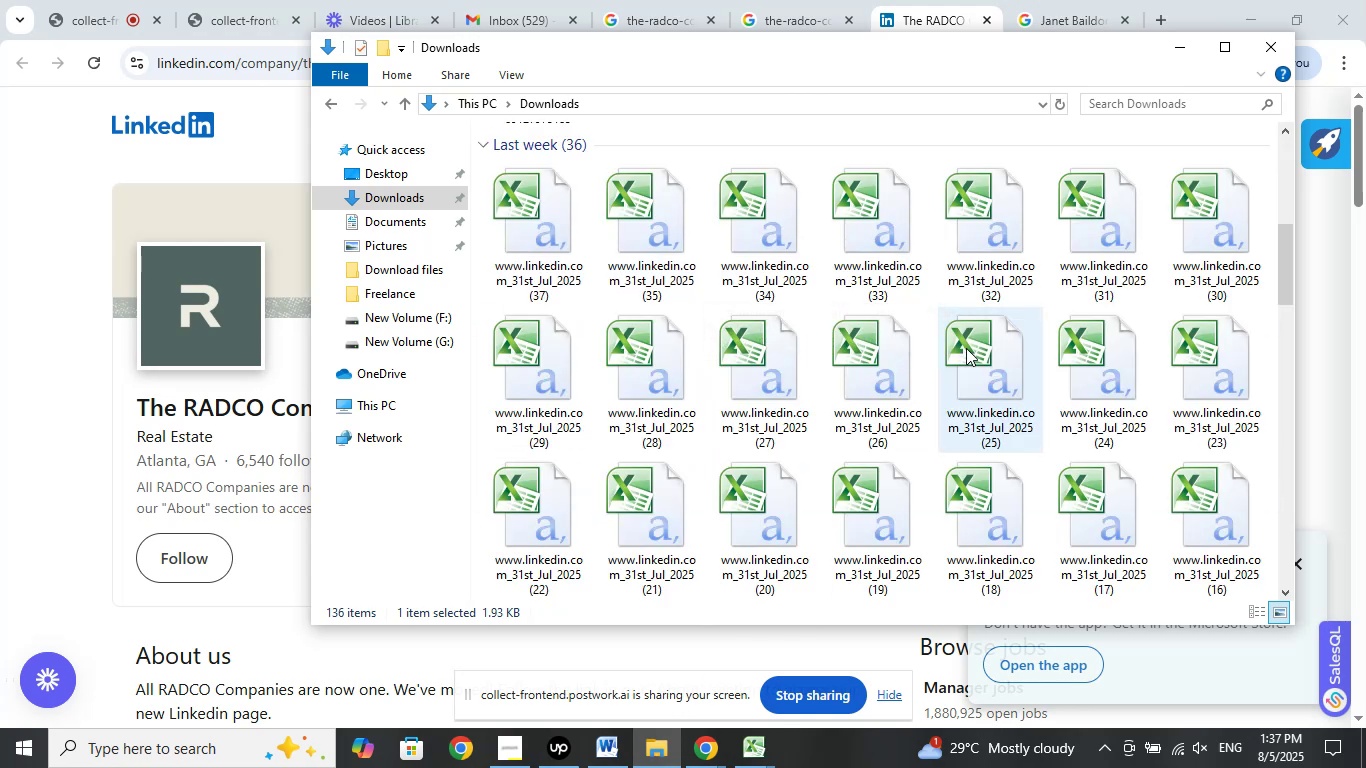 
scroll: coordinate [1107, 455], scroll_direction: up, amount: 2.0
 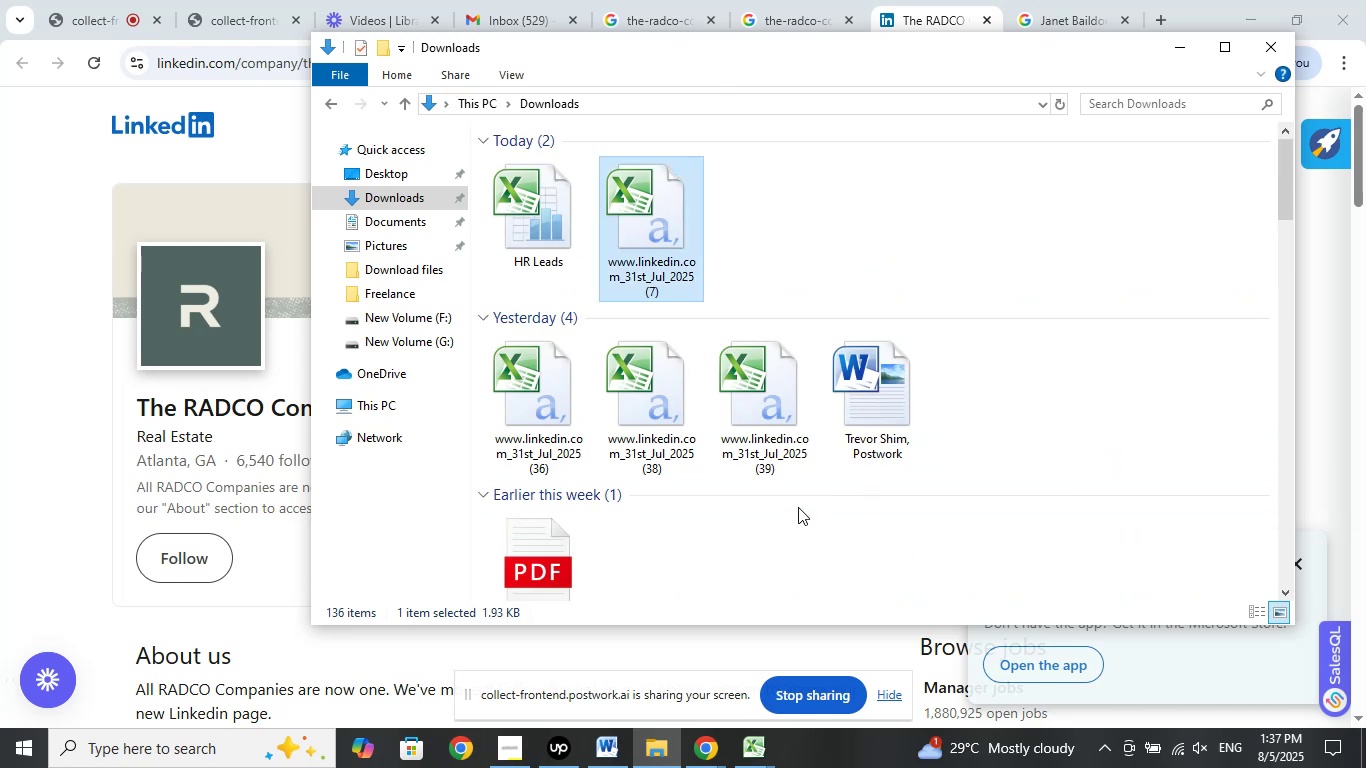 
scroll: coordinate [982, 418], scroll_direction: down, amount: 4.0
 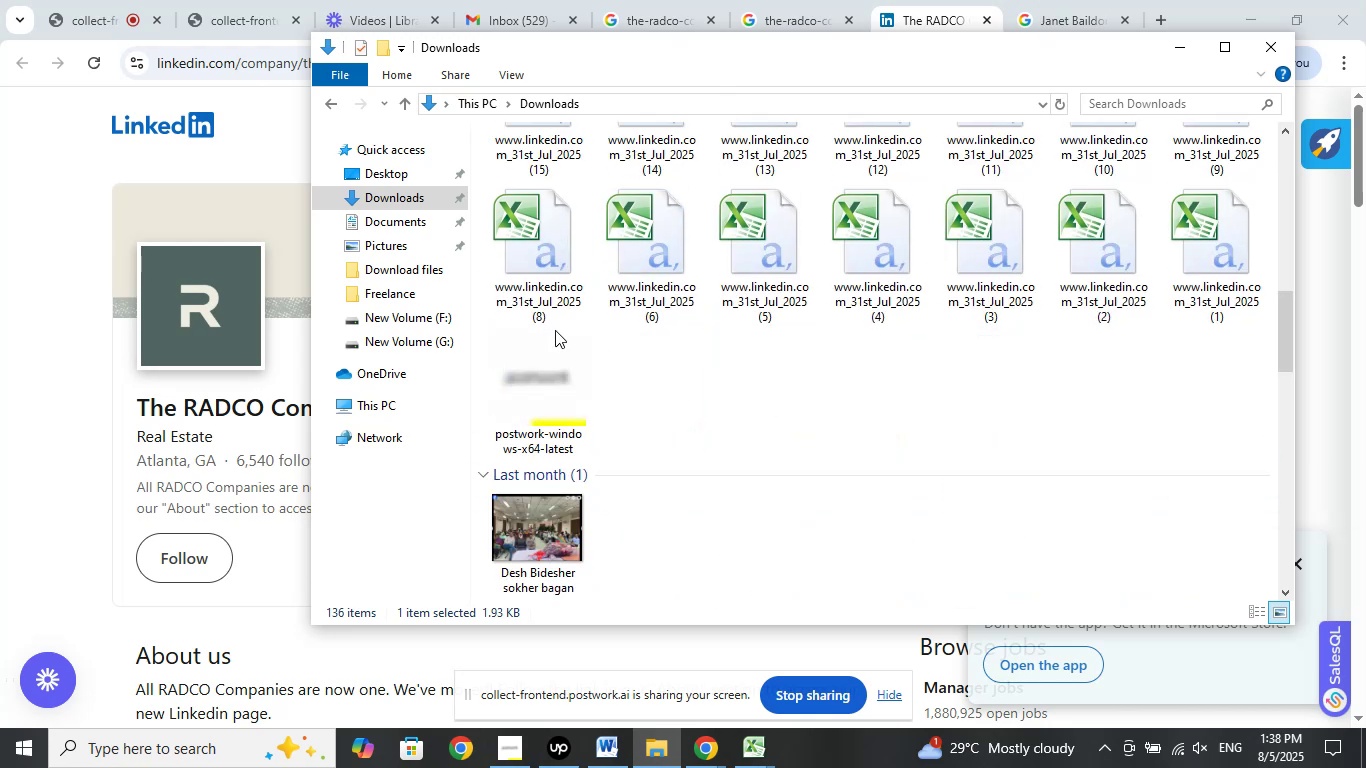 
scroll: coordinate [923, 416], scroll_direction: up, amount: 10.0
 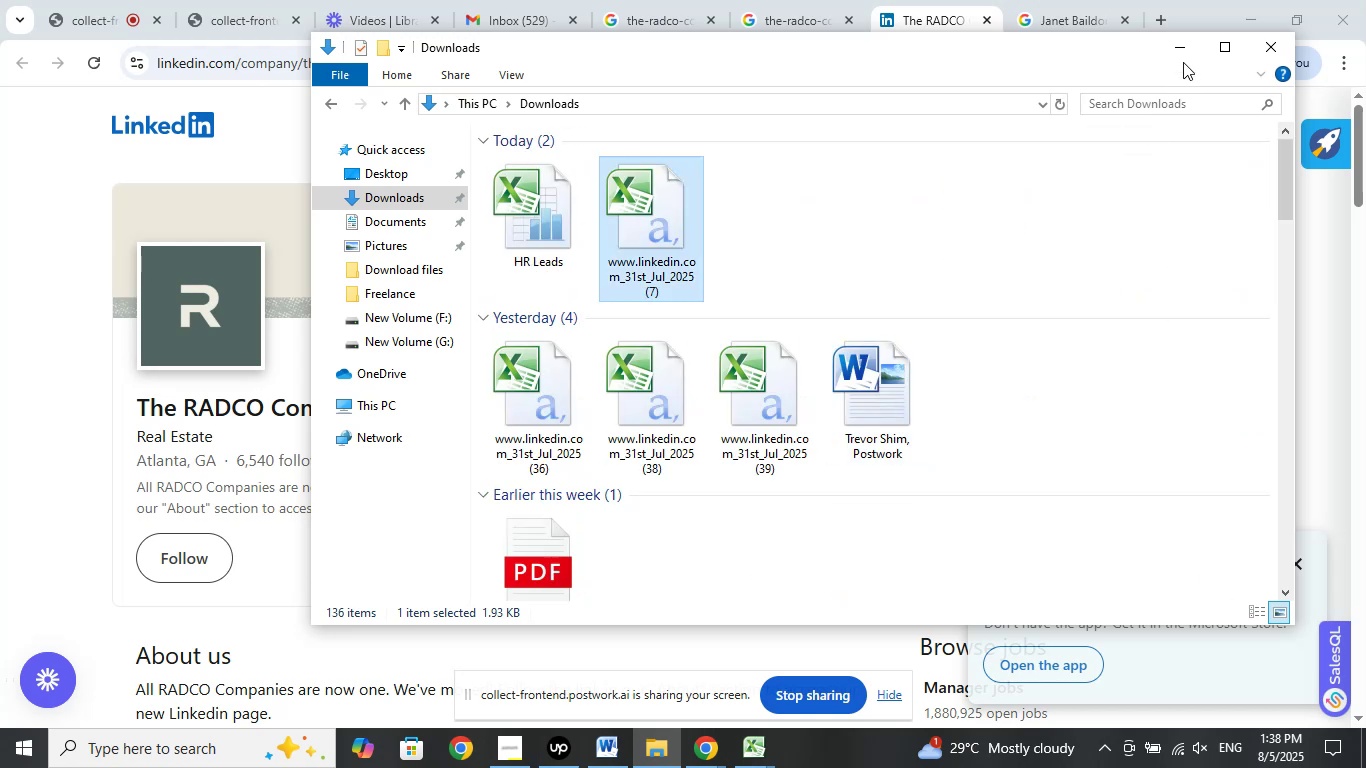 
left_click([1180, 54])
 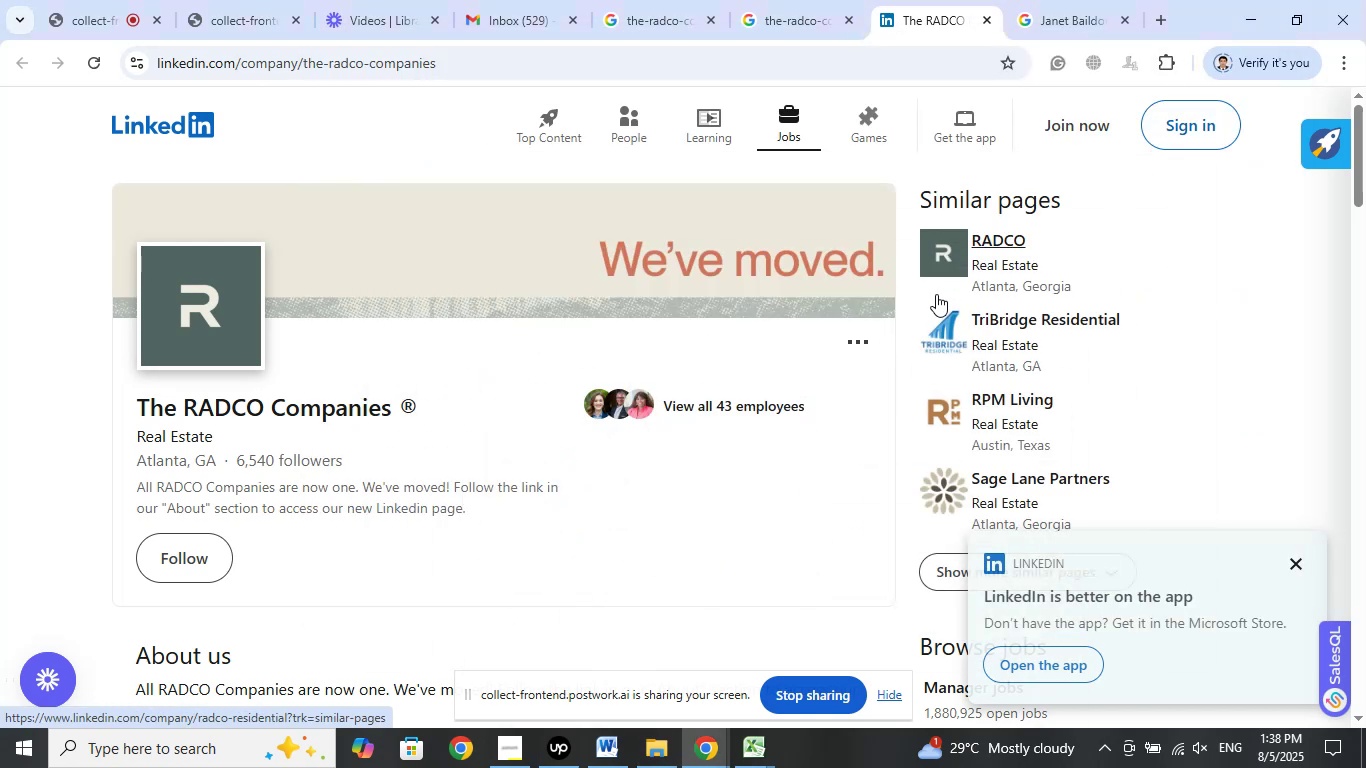 
left_click([1086, 11])
 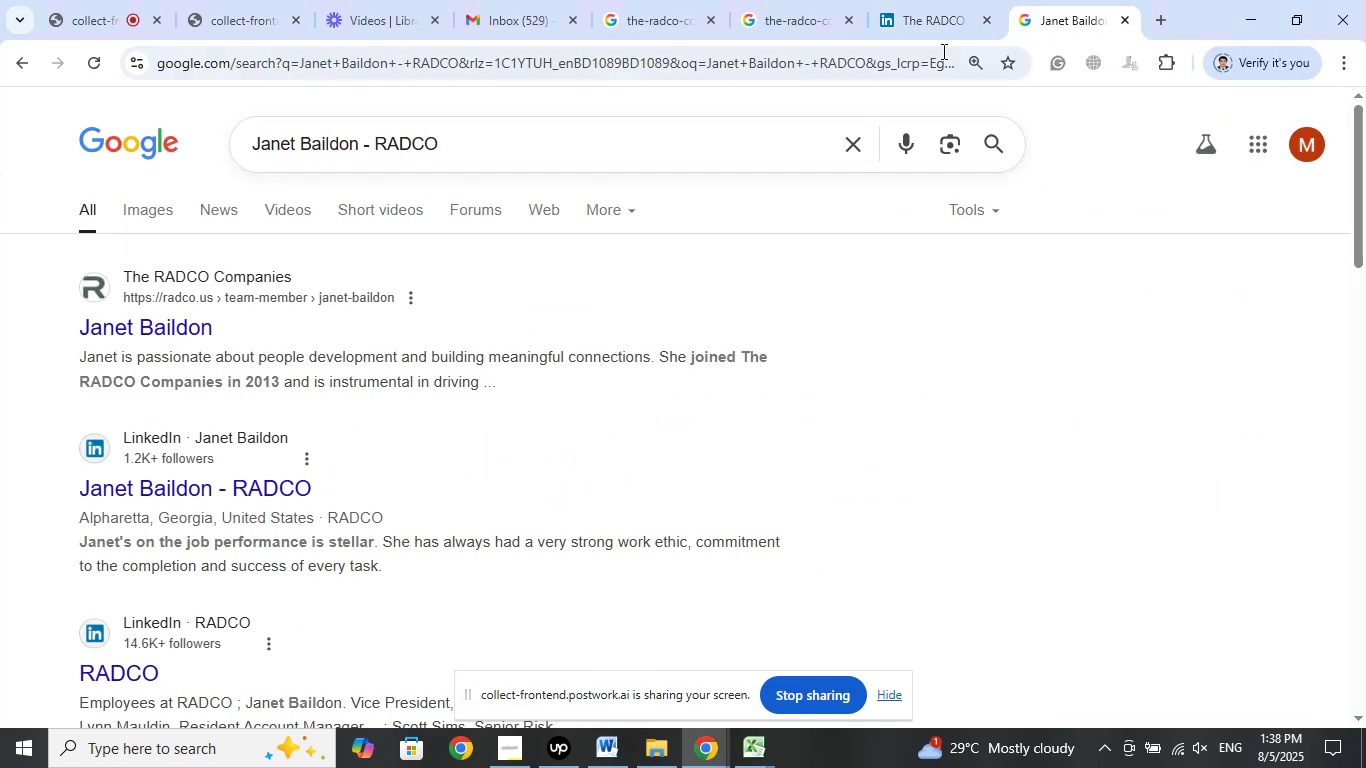 
left_click([942, 16])
 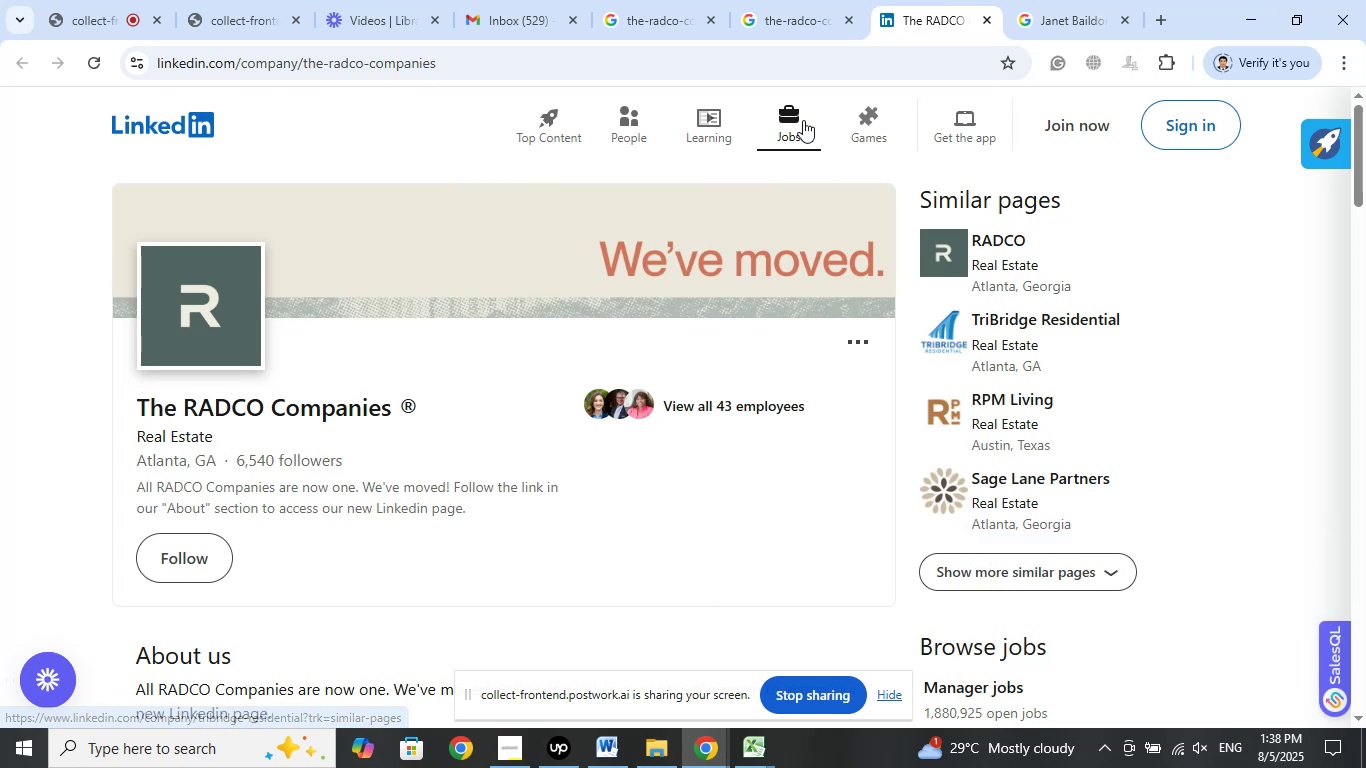 
wait(6.13)
 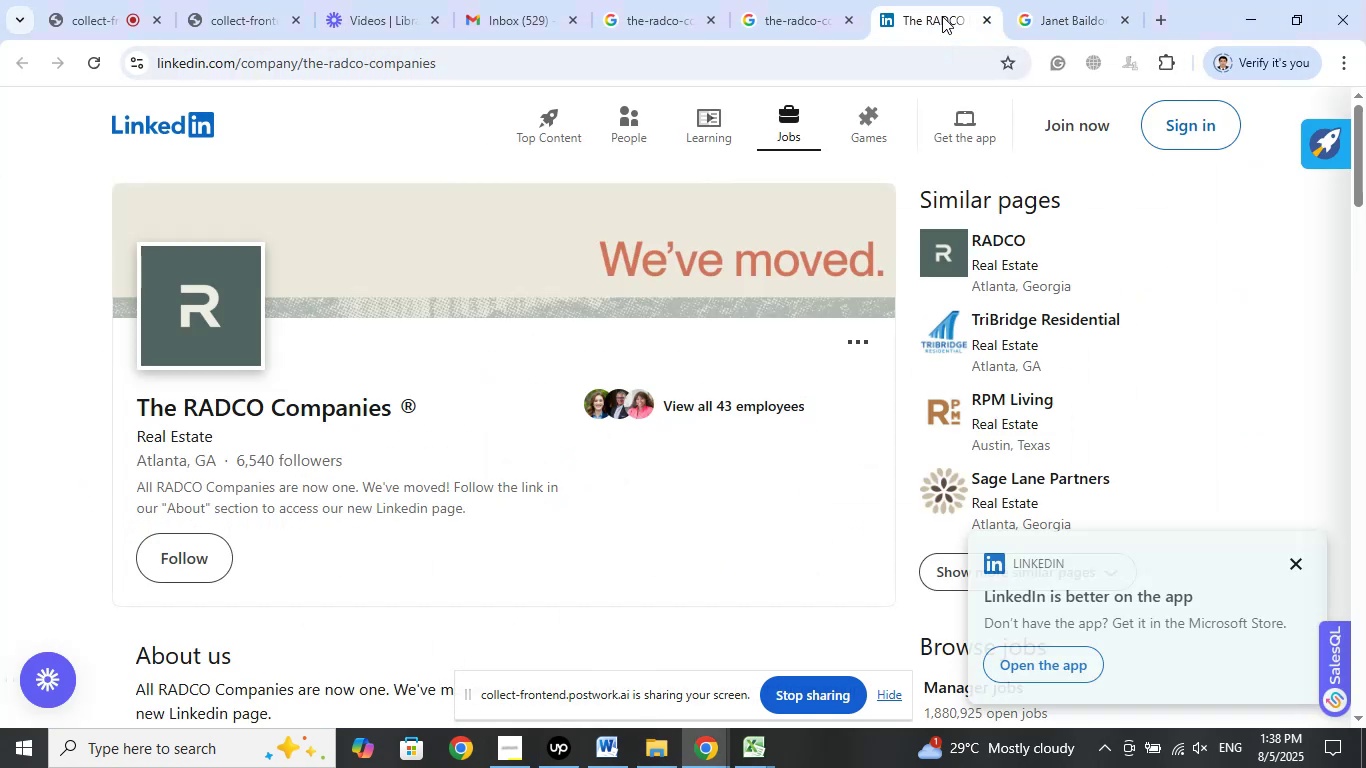 
left_click([662, 20])
 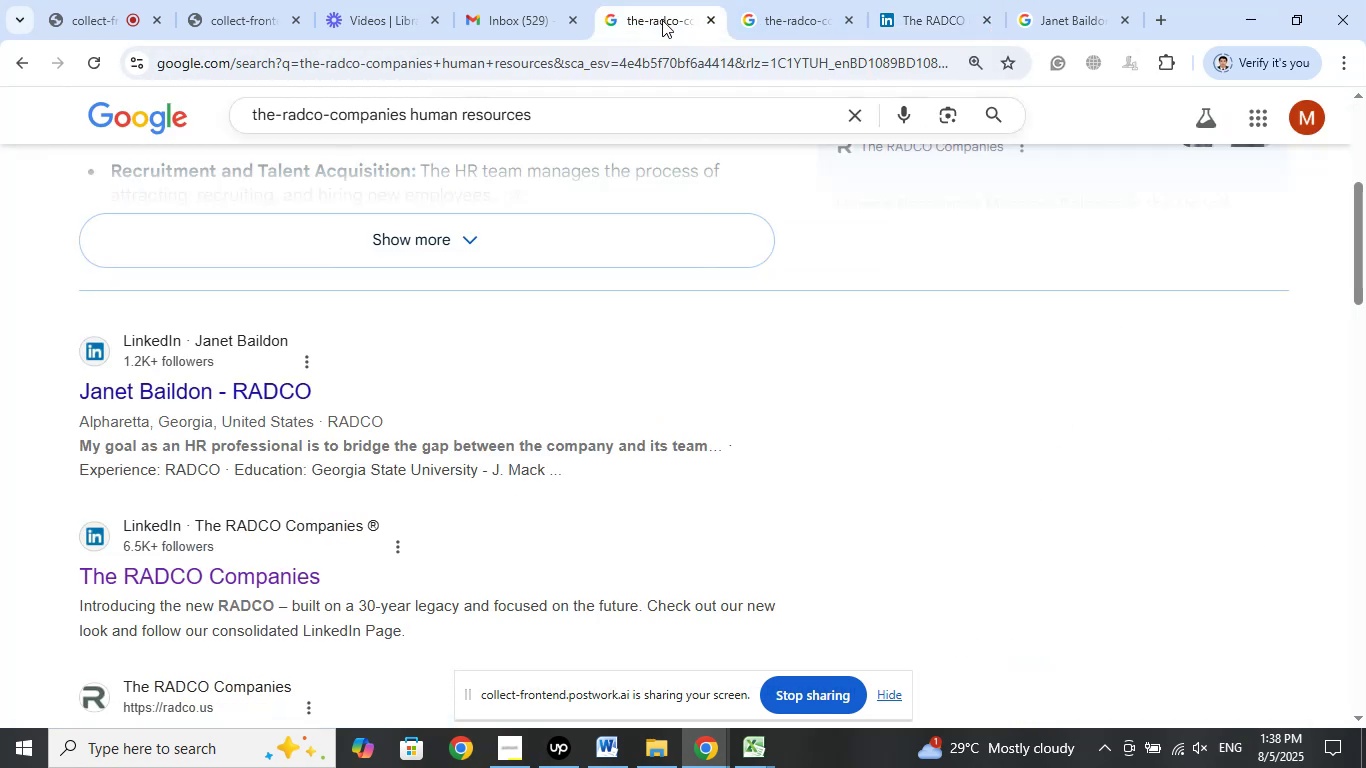 
left_click([771, 13])
 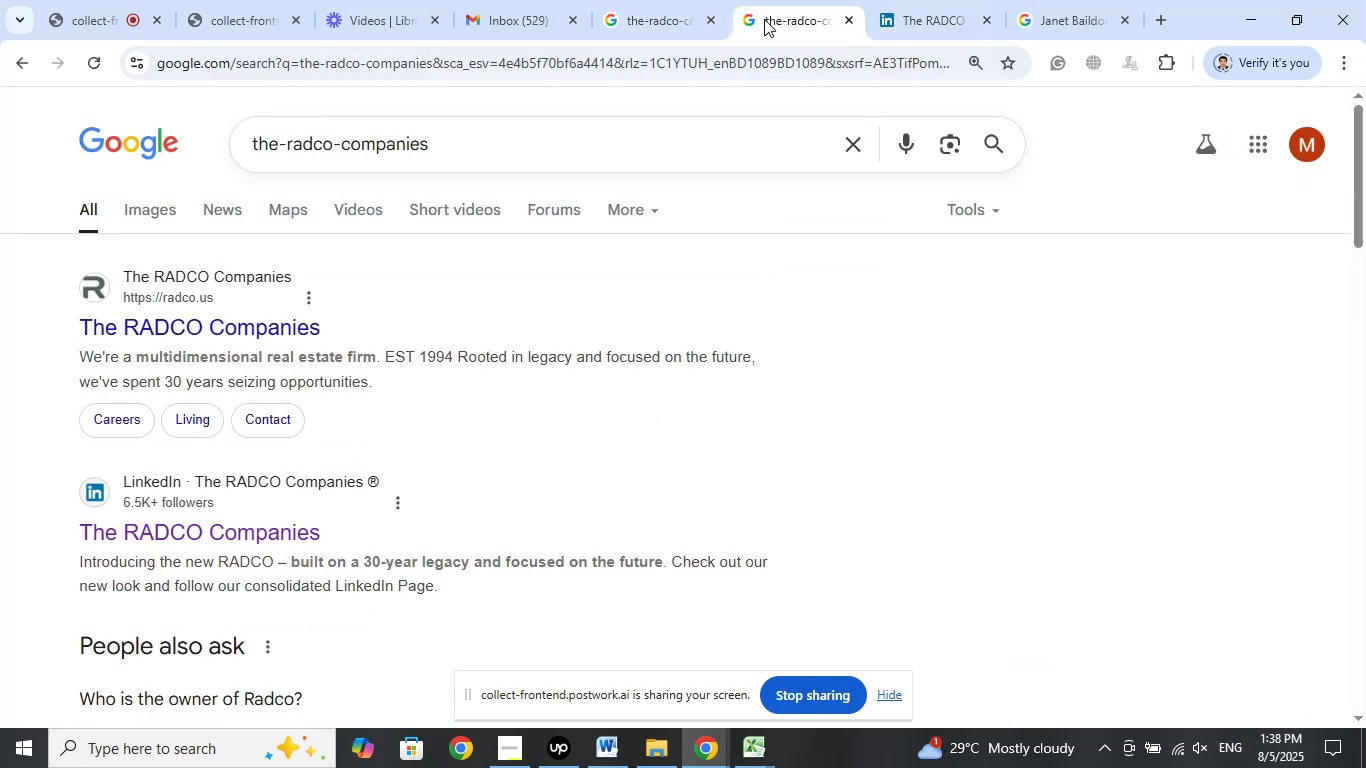 
left_click([659, 20])
 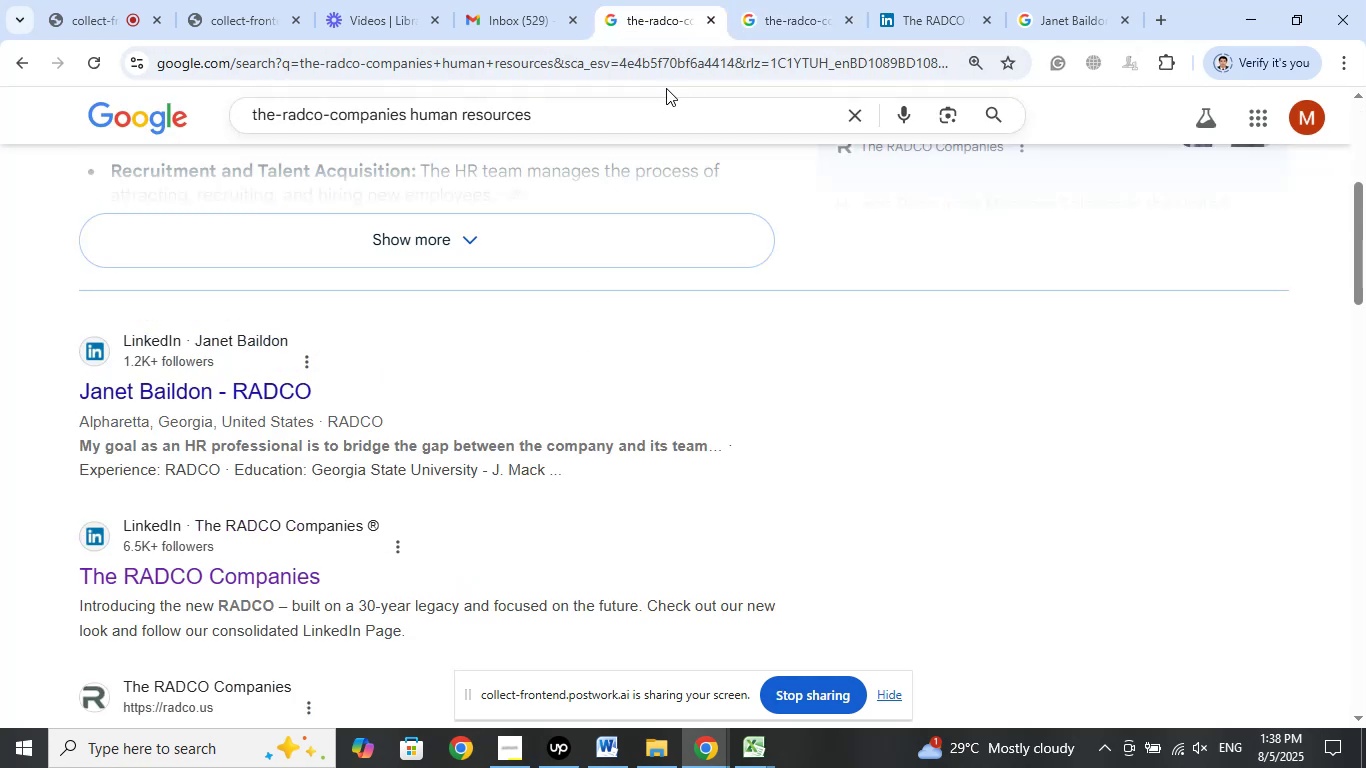 
mouse_move([948, 408])
 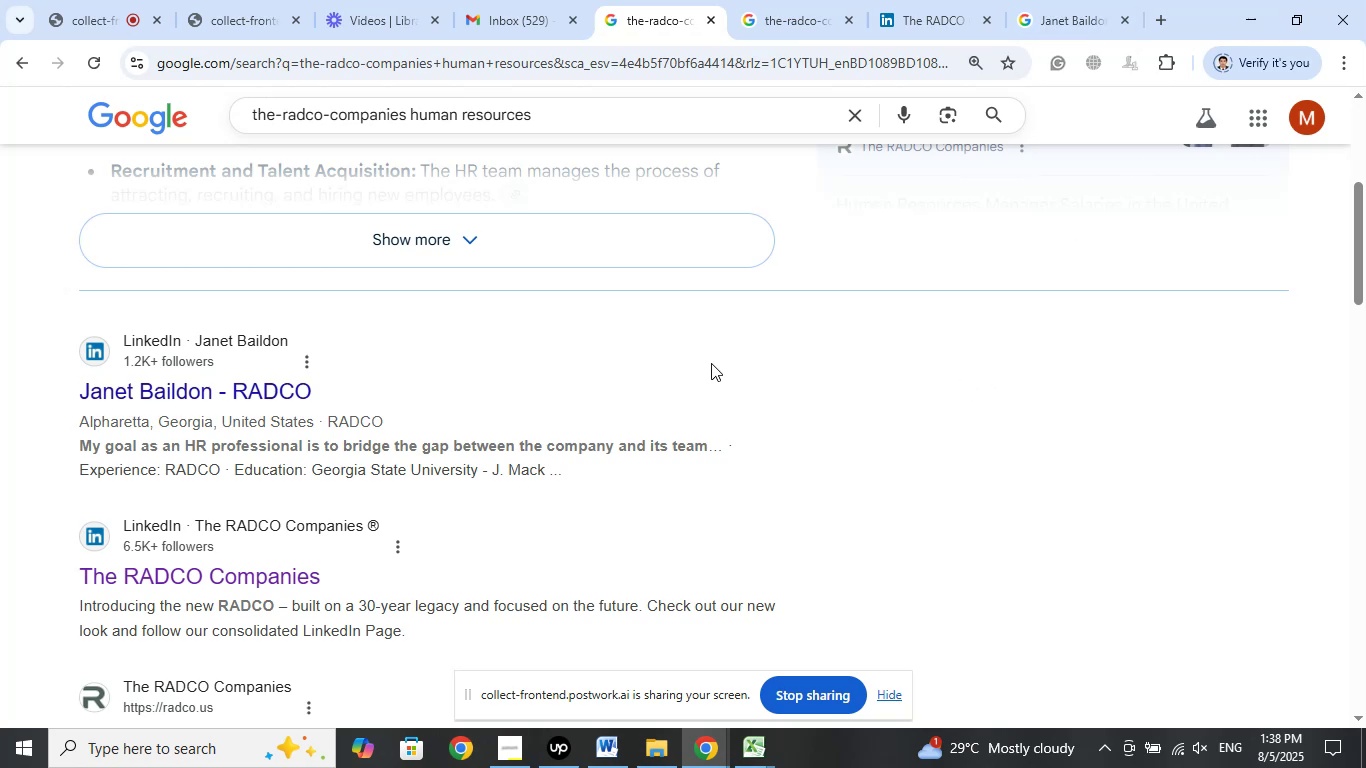 
wait(19.01)
 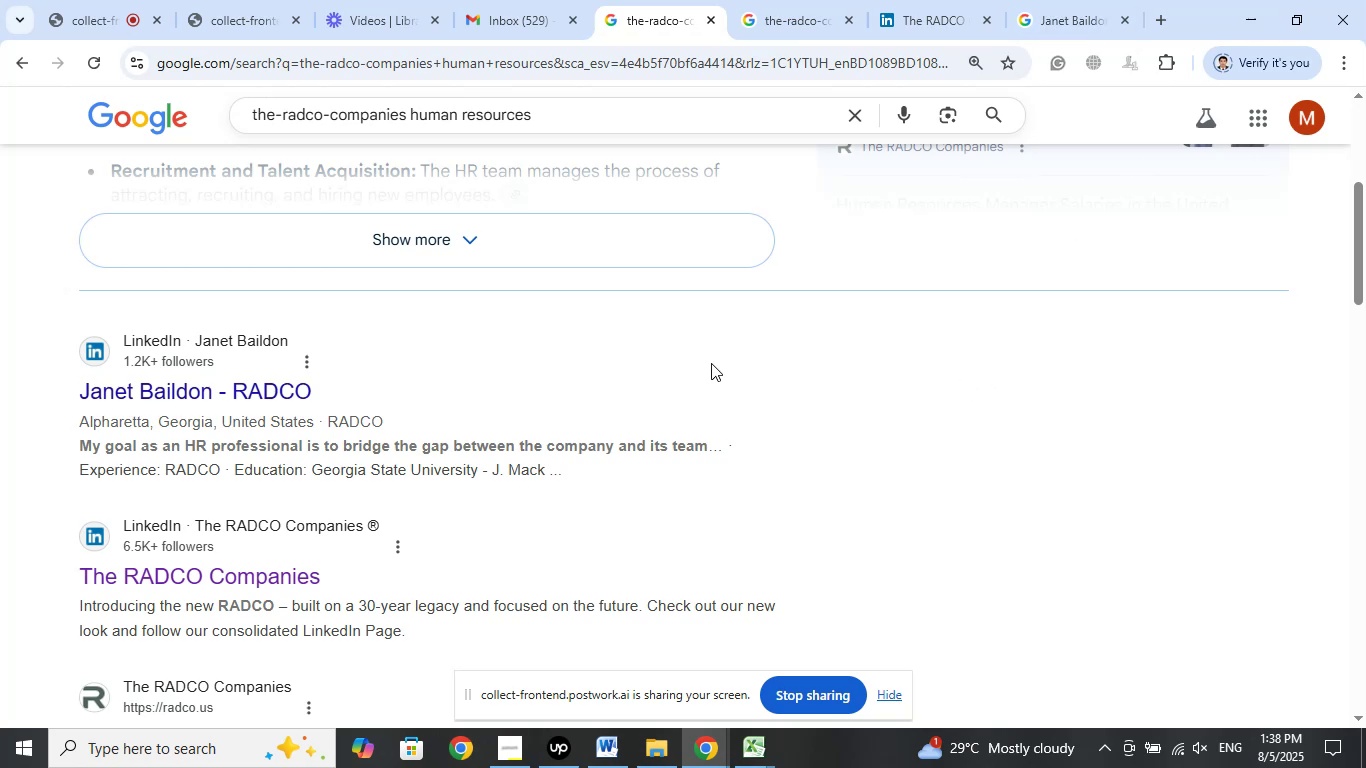 
left_click([779, 13])
 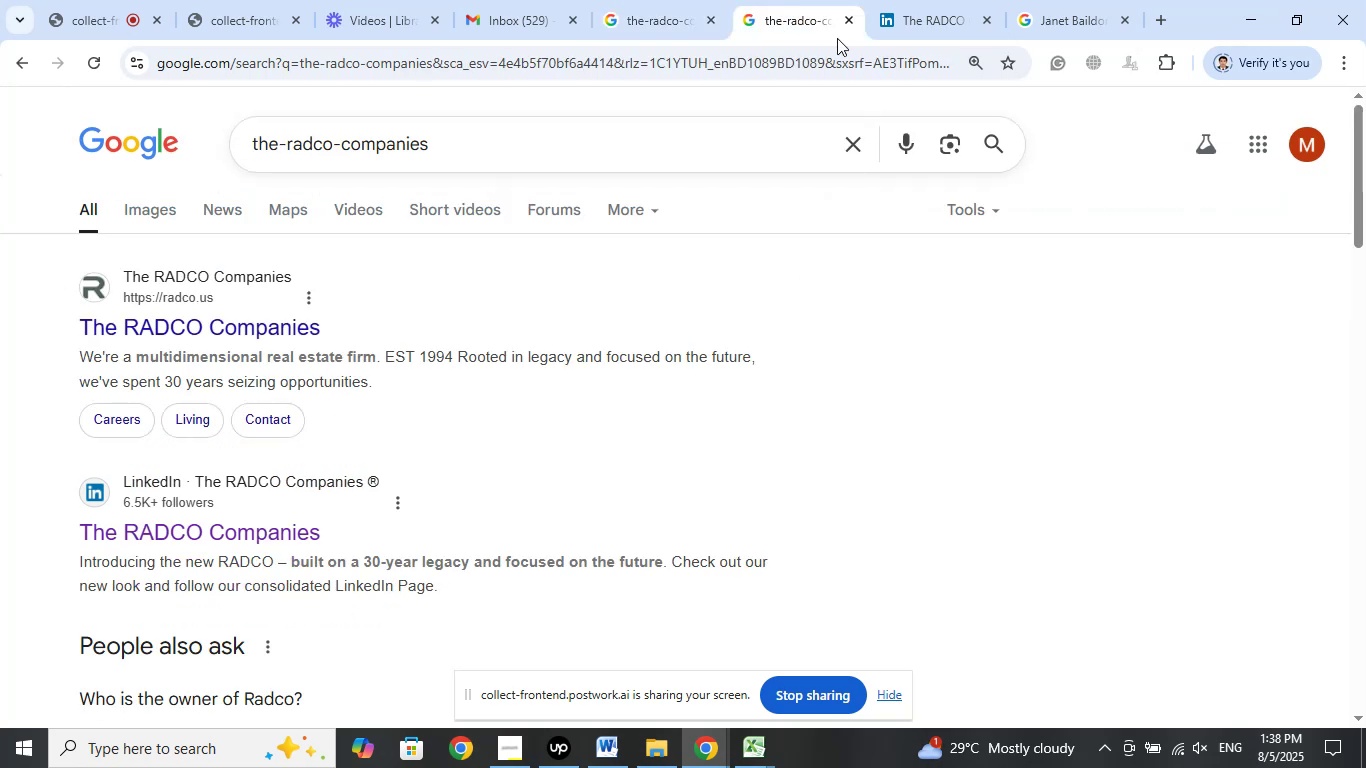 
left_click([909, 22])
 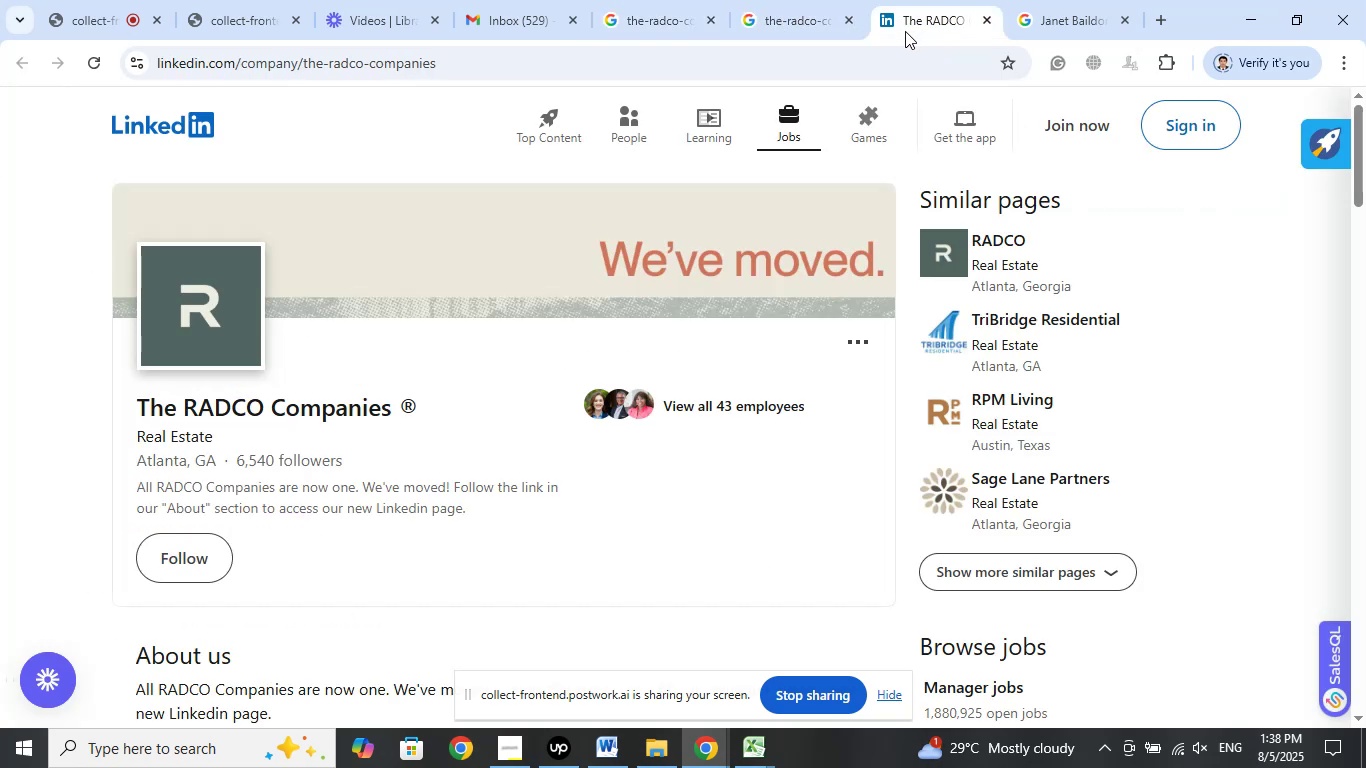 
scroll: coordinate [771, 457], scroll_direction: down, amount: 5.0
 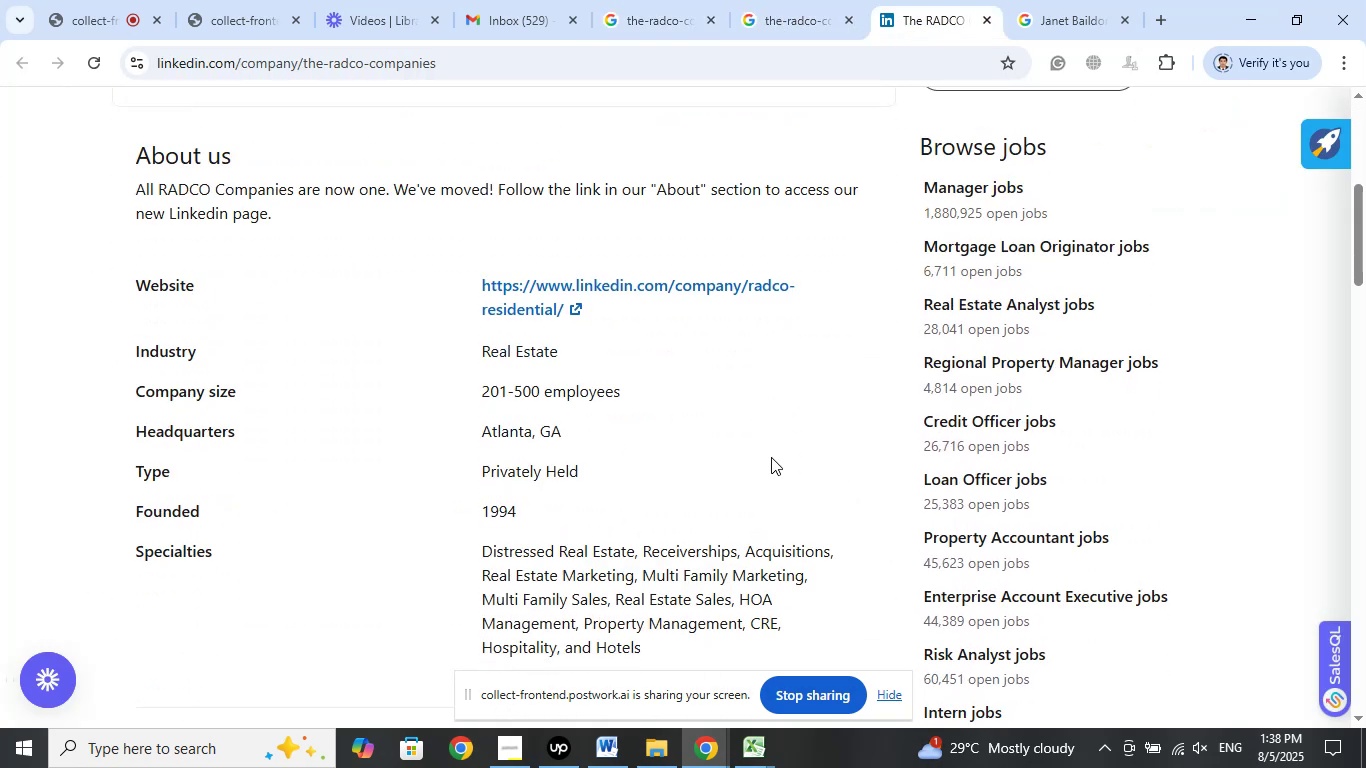 
scroll: coordinate [764, 443], scroll_direction: up, amount: 10.0
 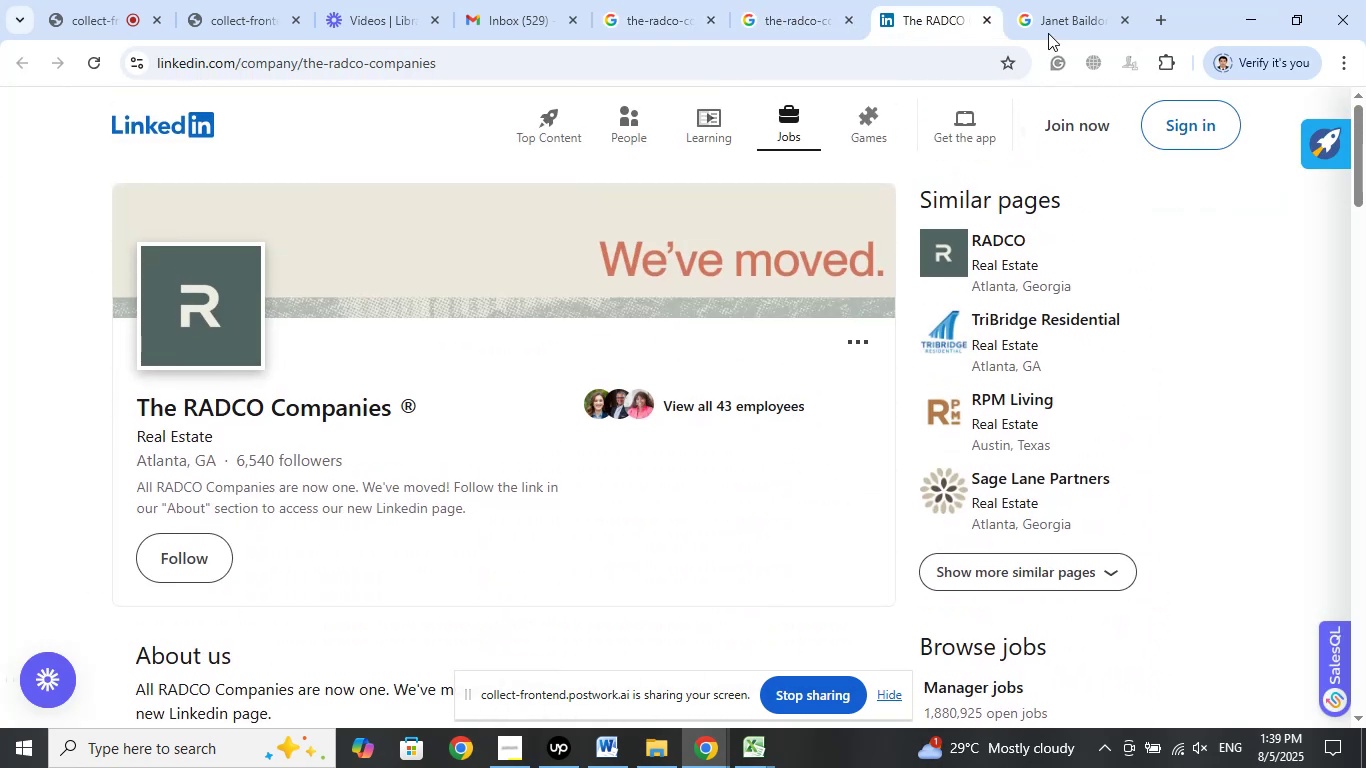 
left_click([1058, 15])
 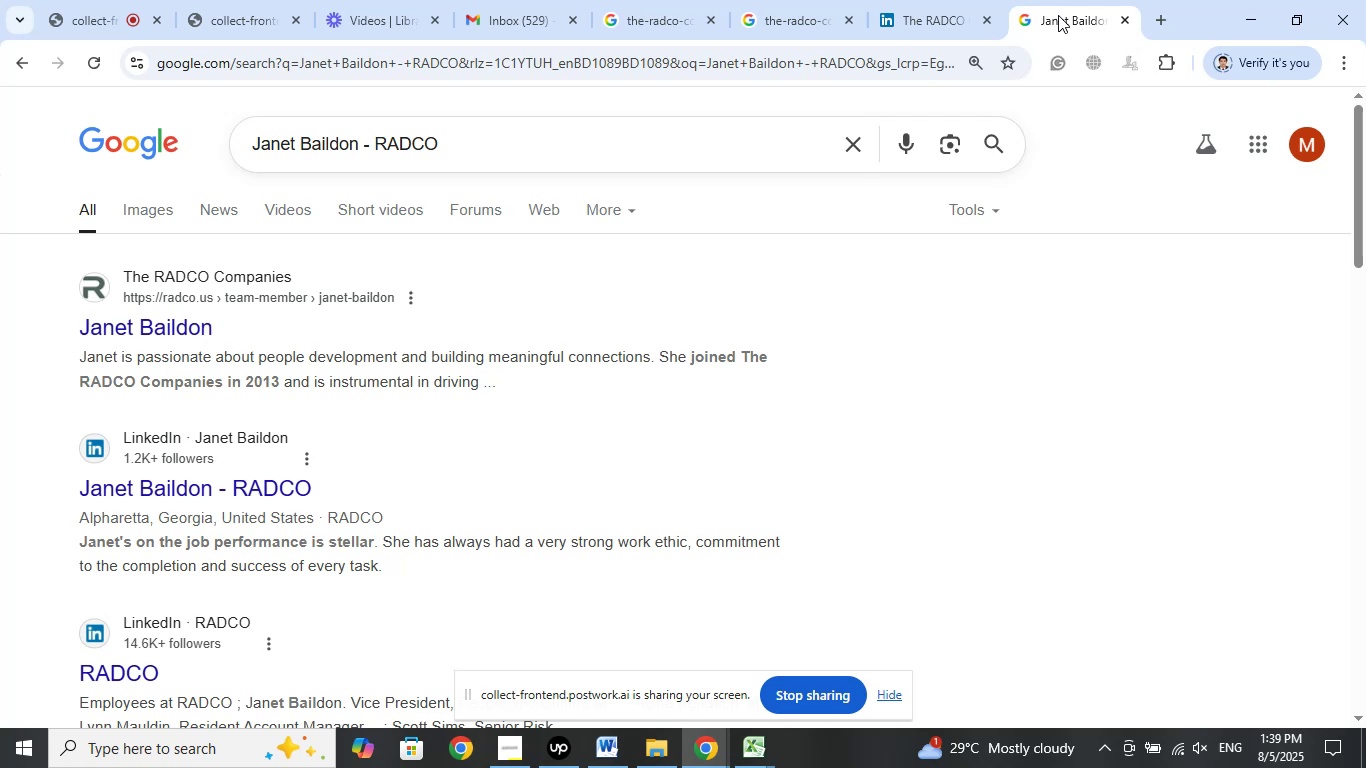 
wait(8.9)
 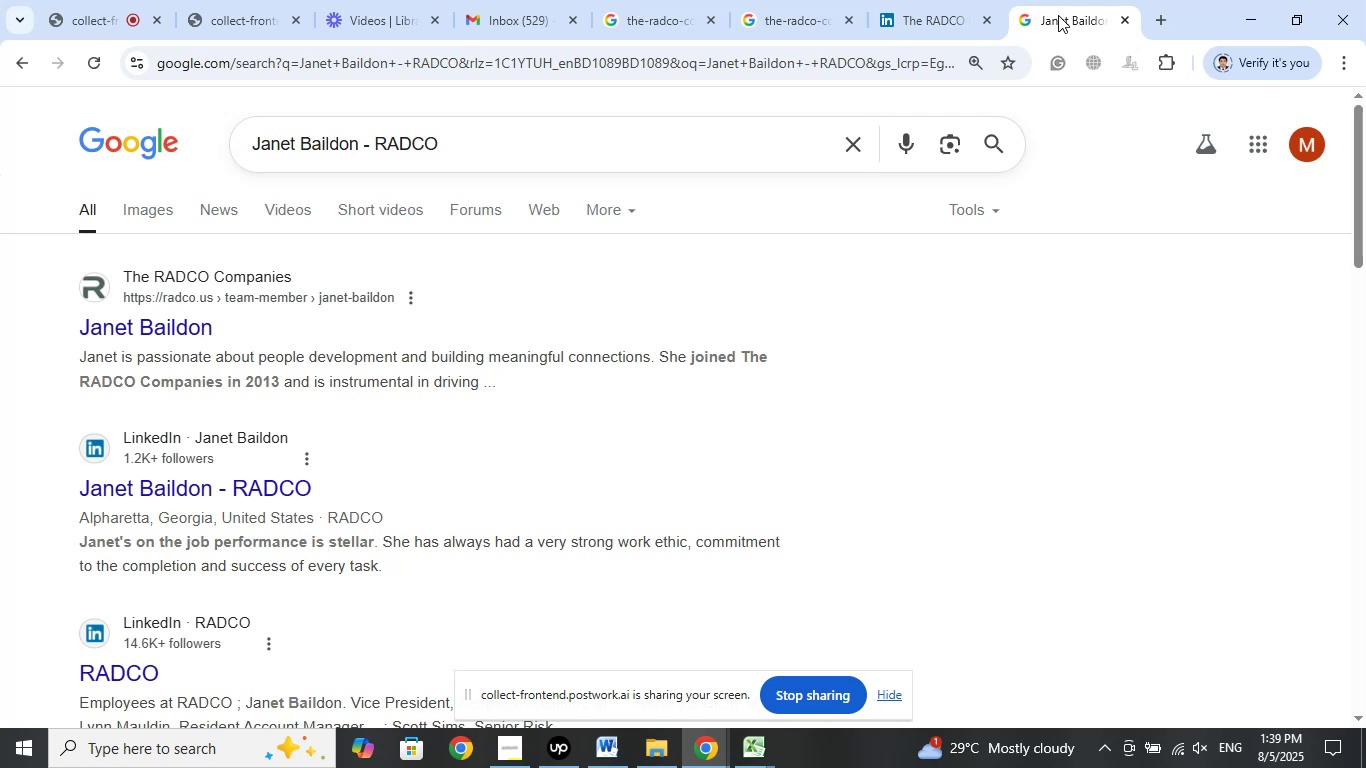 
left_click([17, 330])
 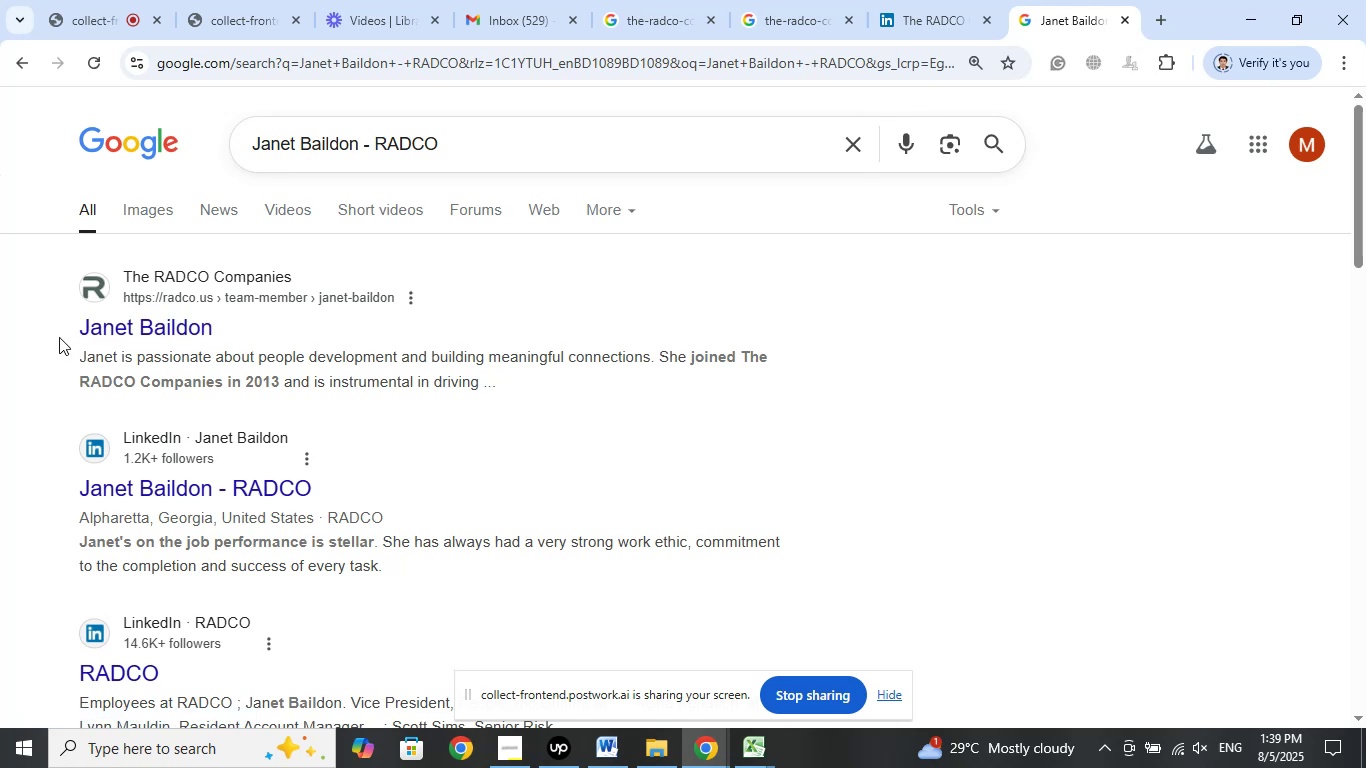 
left_click_drag(start_coordinate=[57, 335], to_coordinate=[186, 332])
 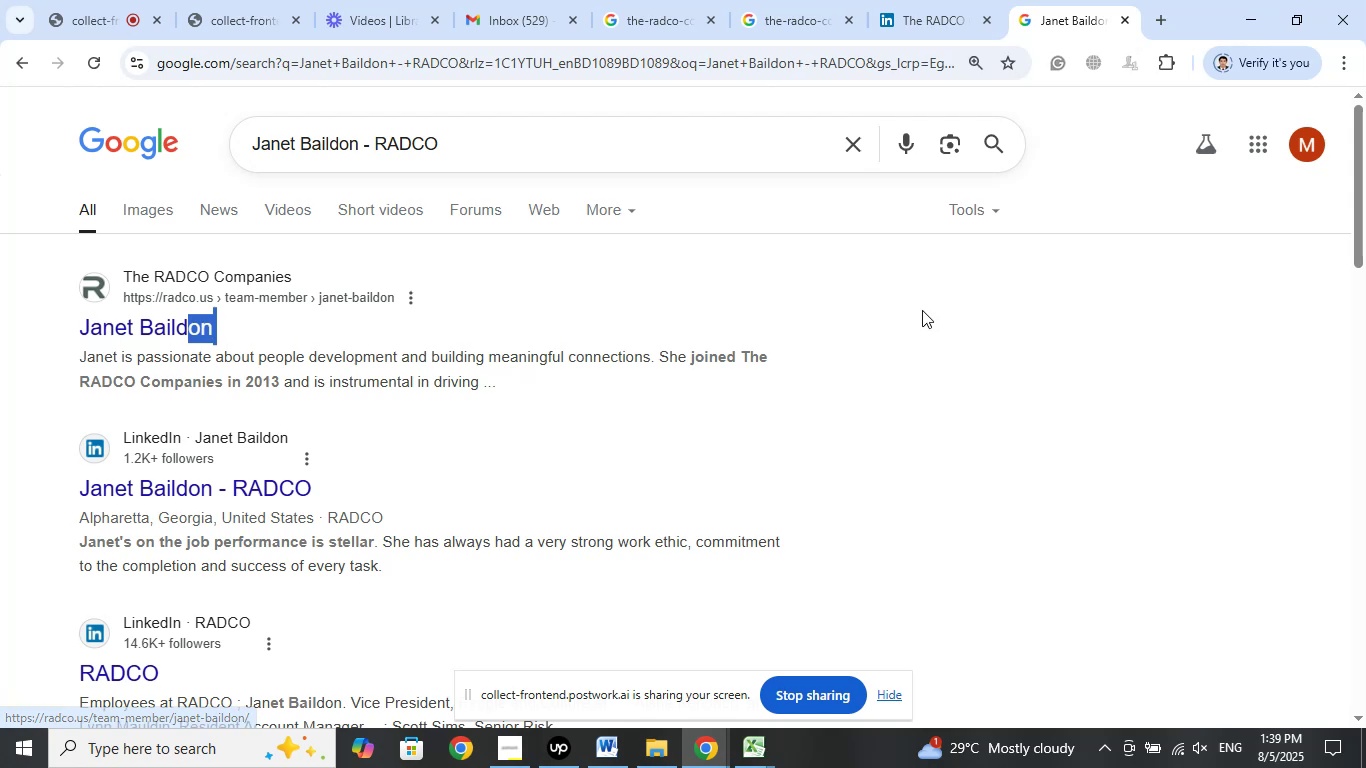 
left_click([943, 306])
 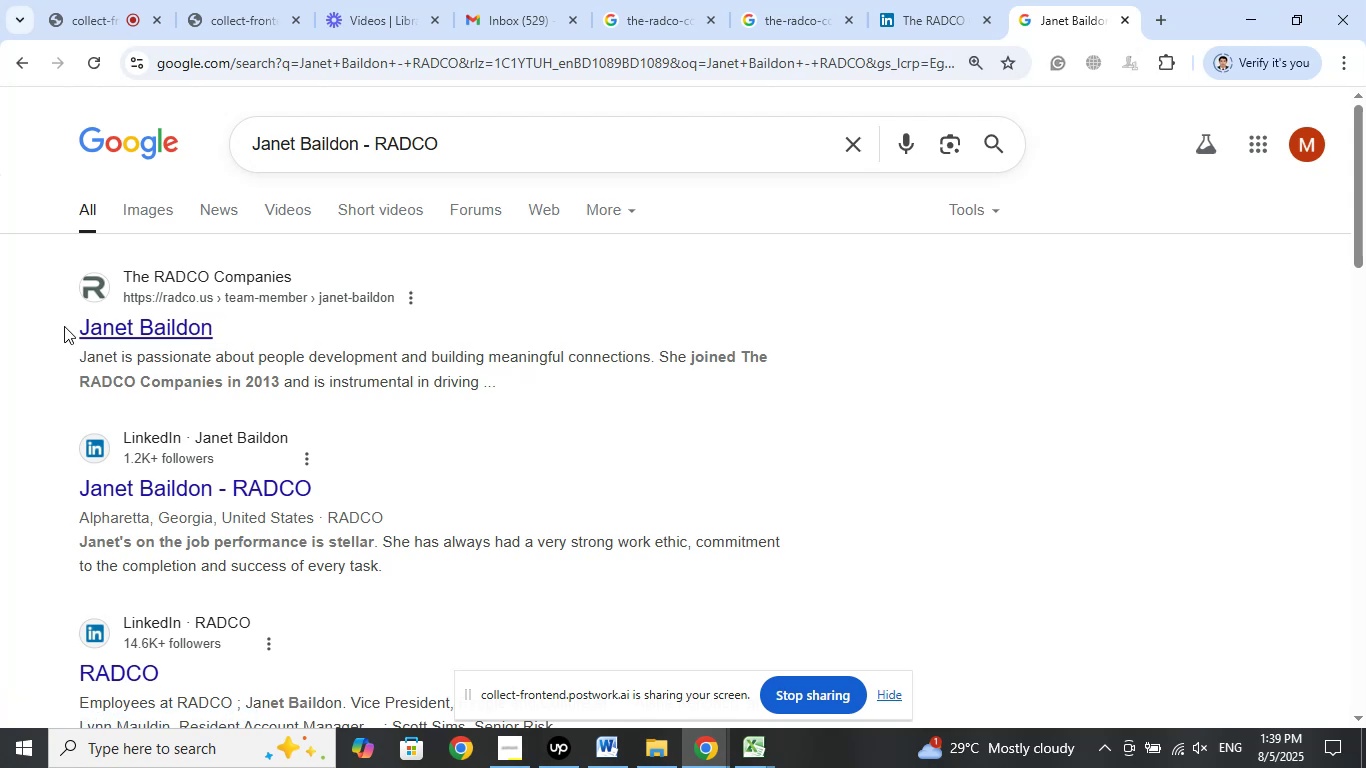 
left_click_drag(start_coordinate=[65, 326], to_coordinate=[80, 328])
 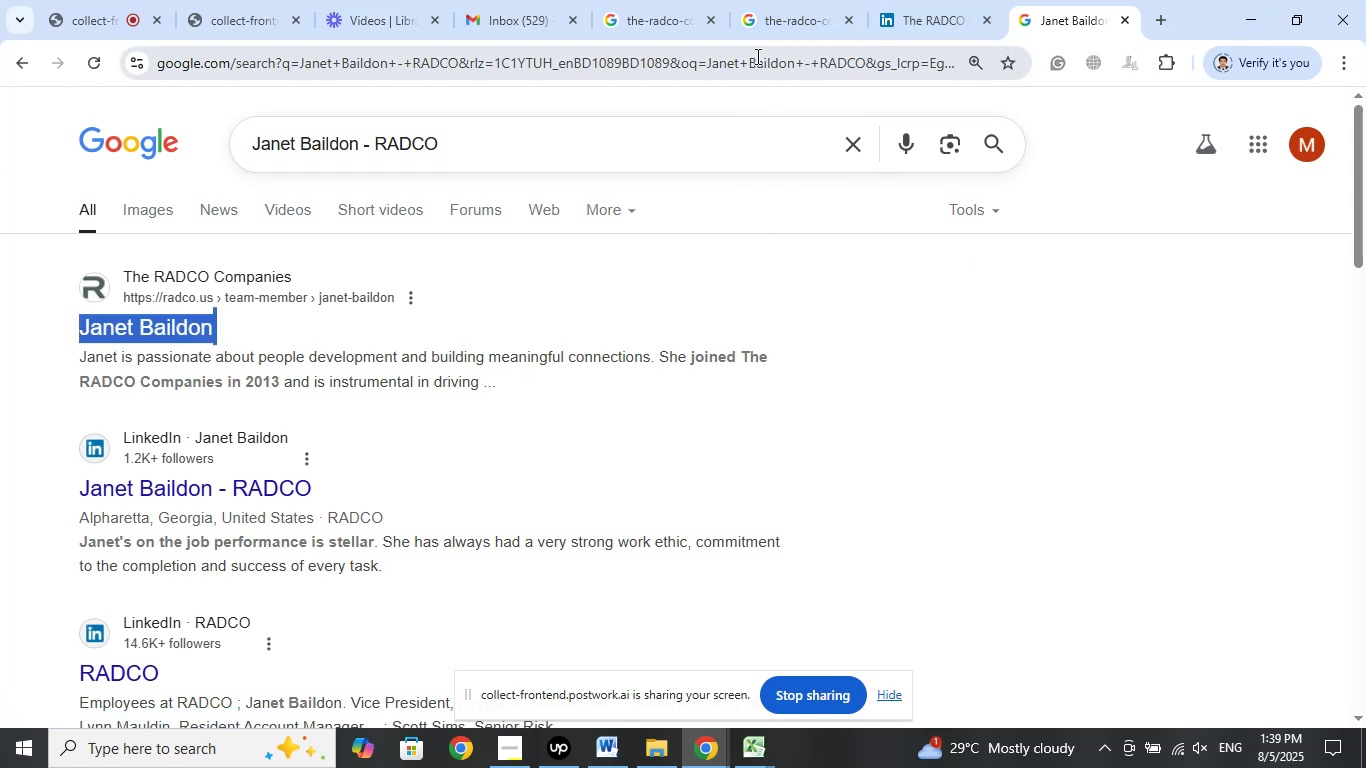 
wait(5.16)
 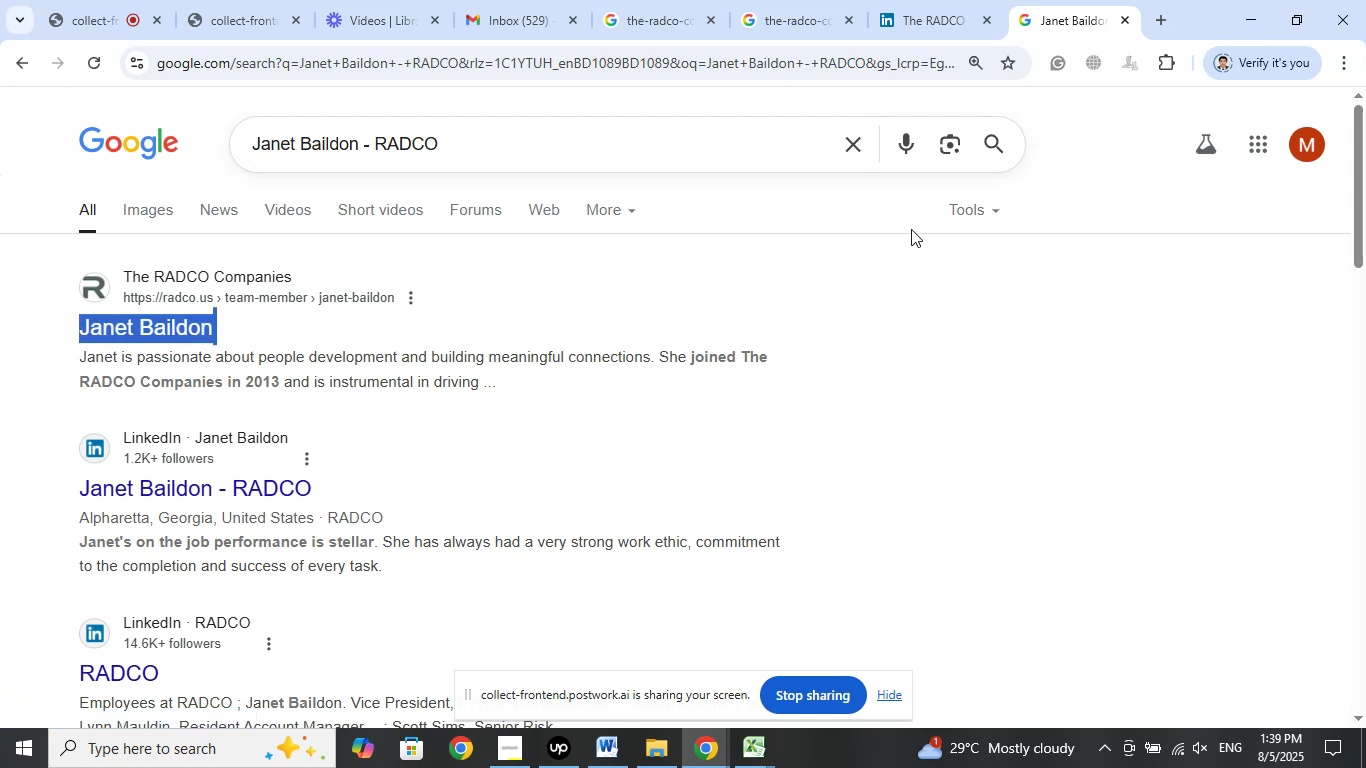 
left_click([1051, 402])
 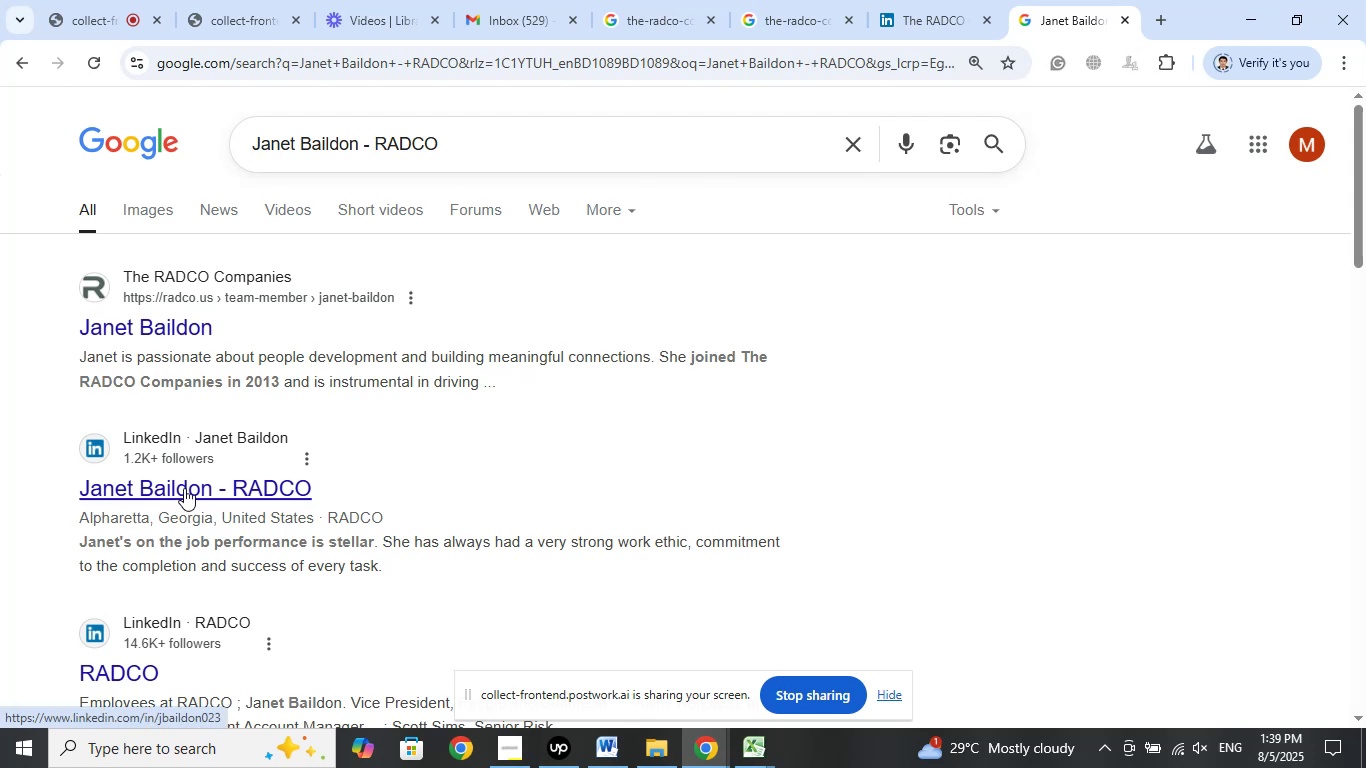 
wait(7.58)
 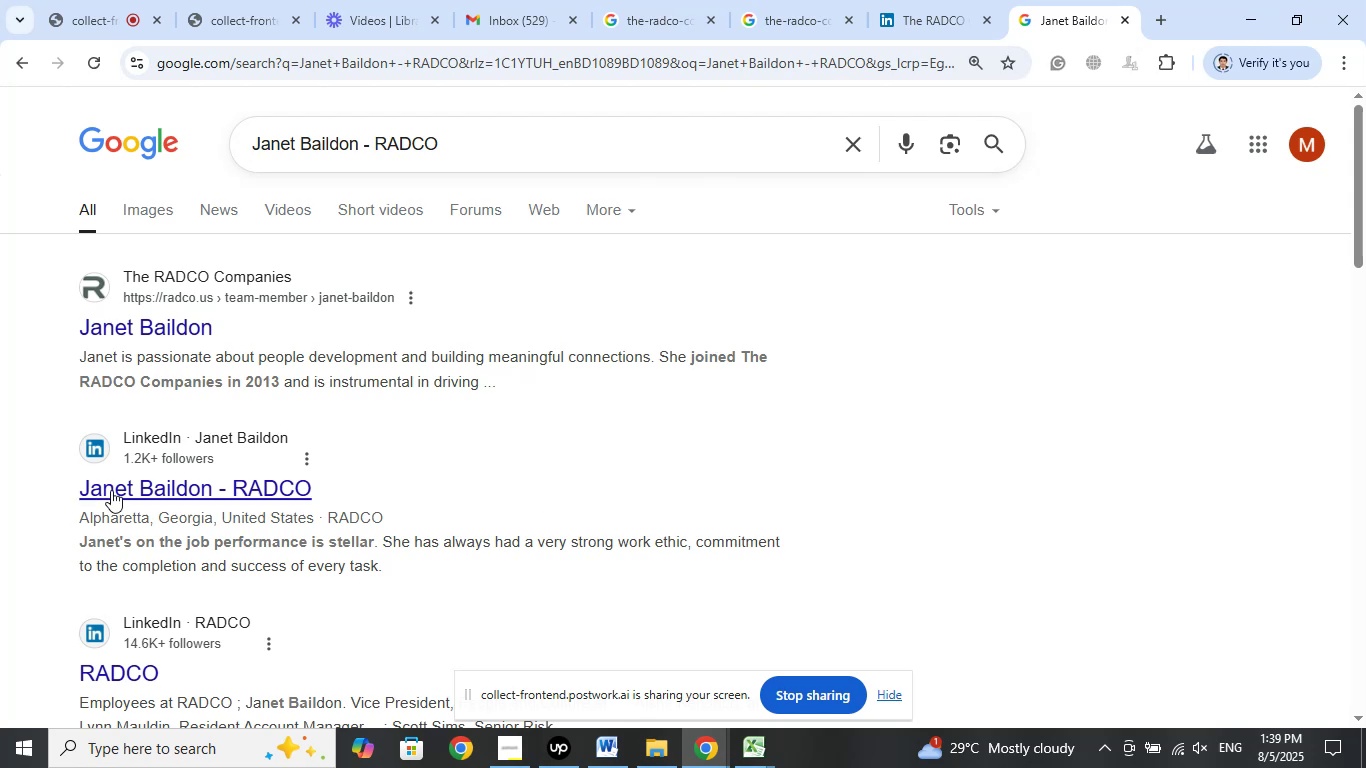 
left_click([778, 14])
 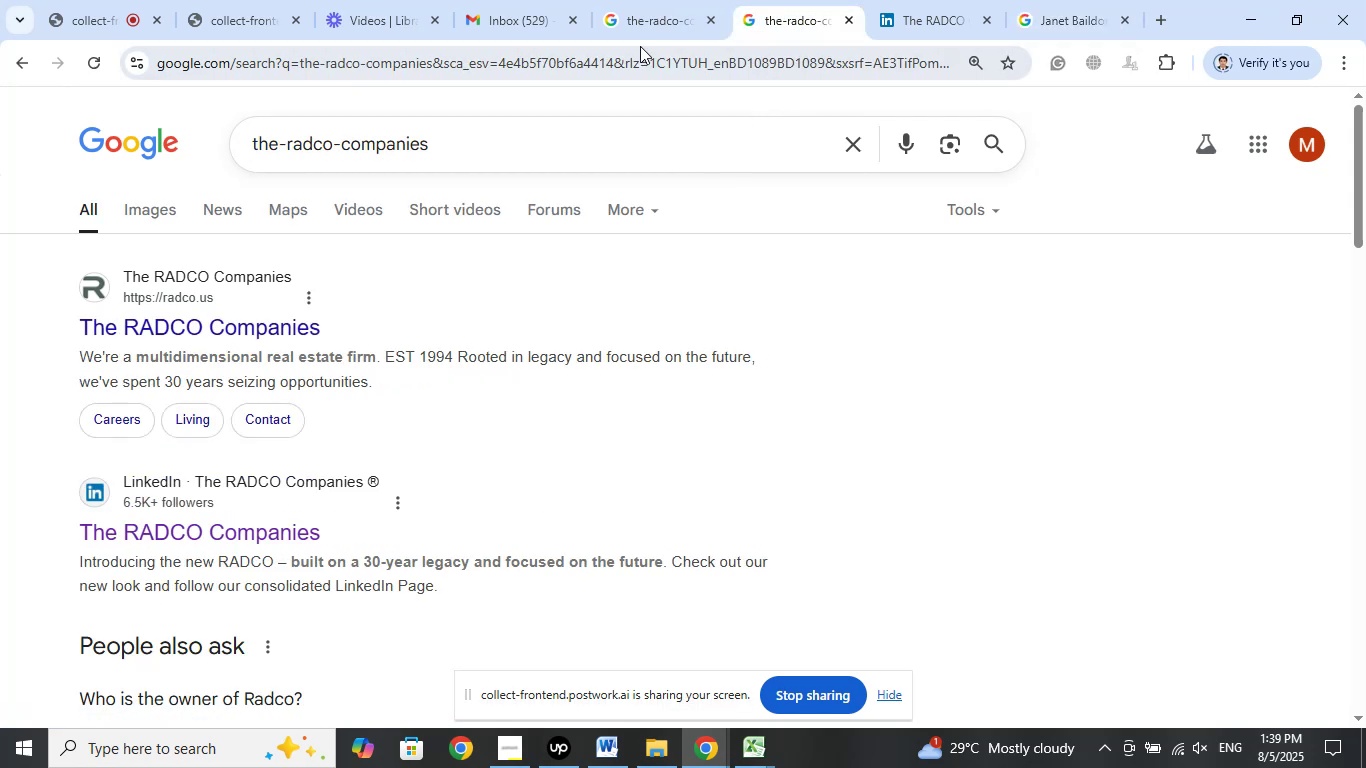 
left_click([652, 11])
 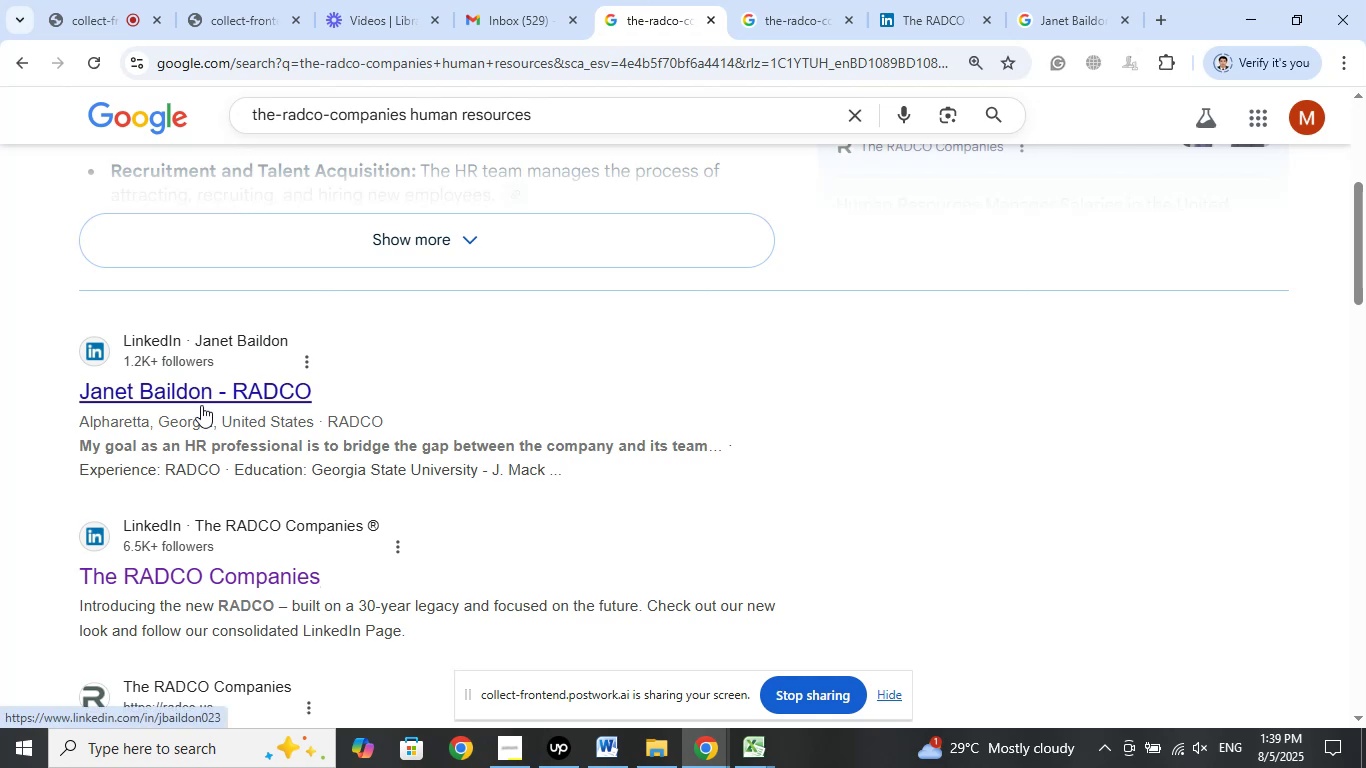 
left_click_drag(start_coordinate=[64, 398], to_coordinate=[83, 390])
 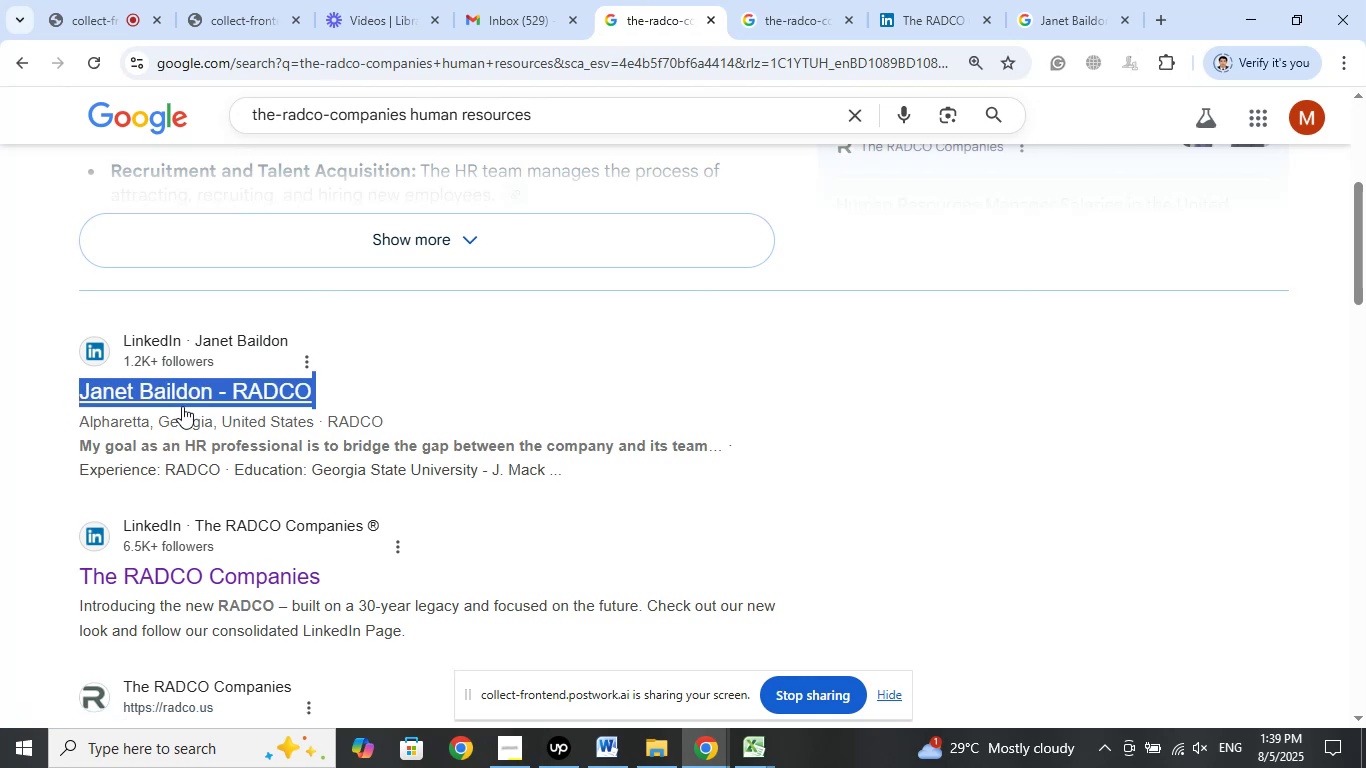 
right_click([197, 396])
 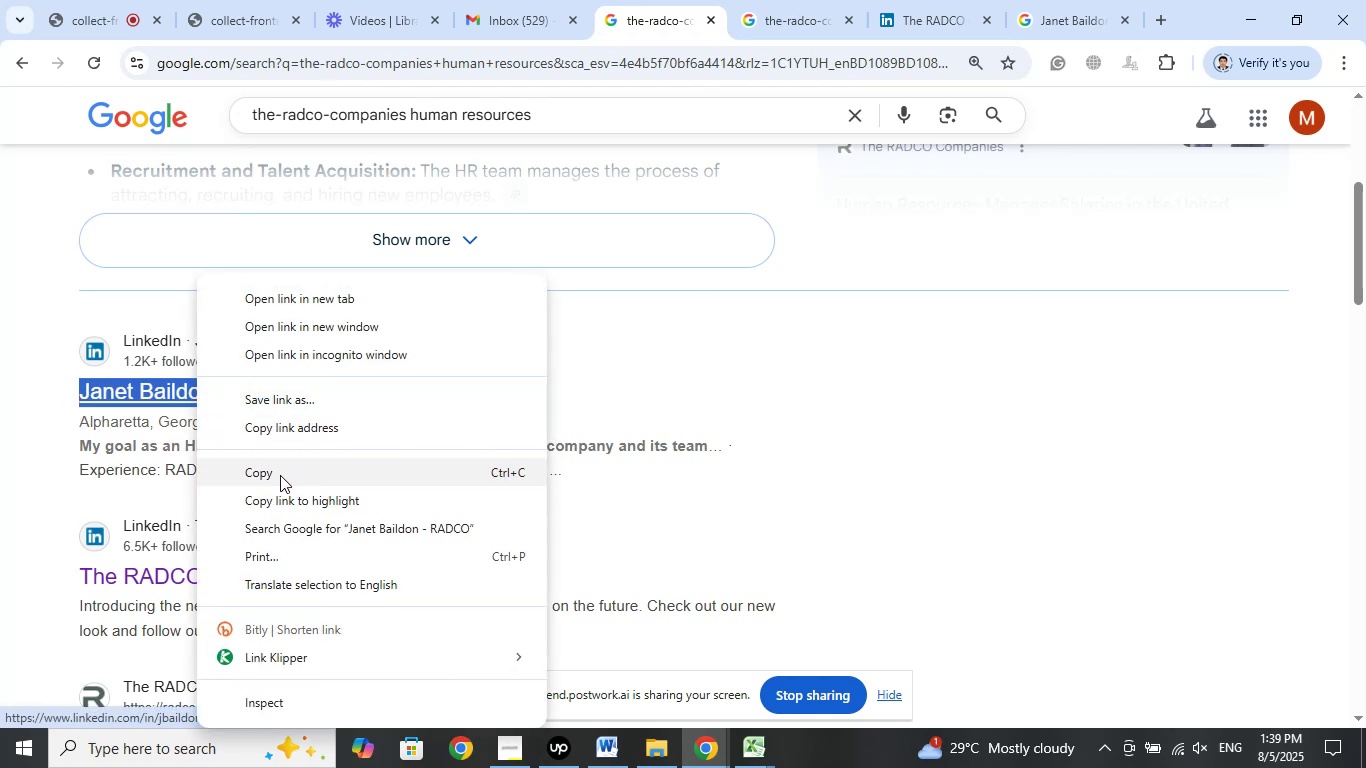 
left_click([280, 477])
 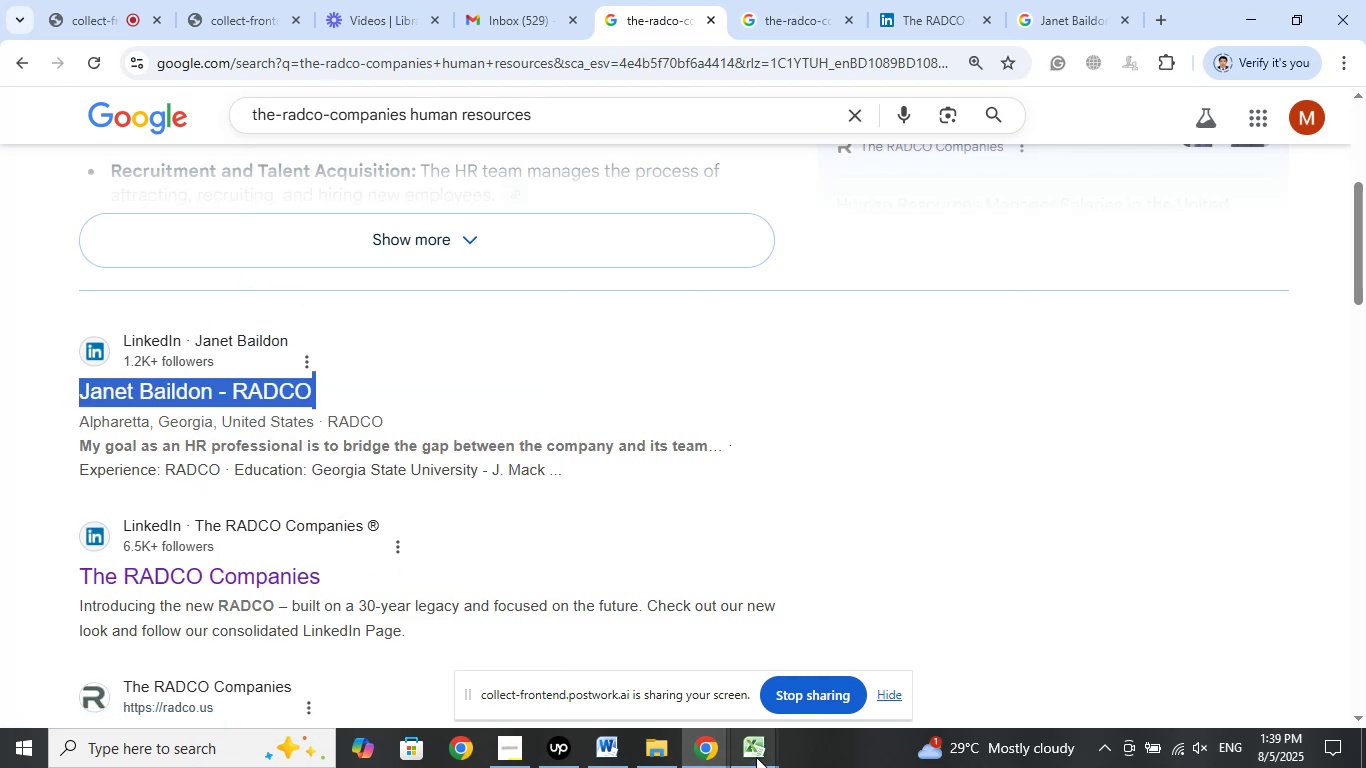 
left_click([751, 756])
 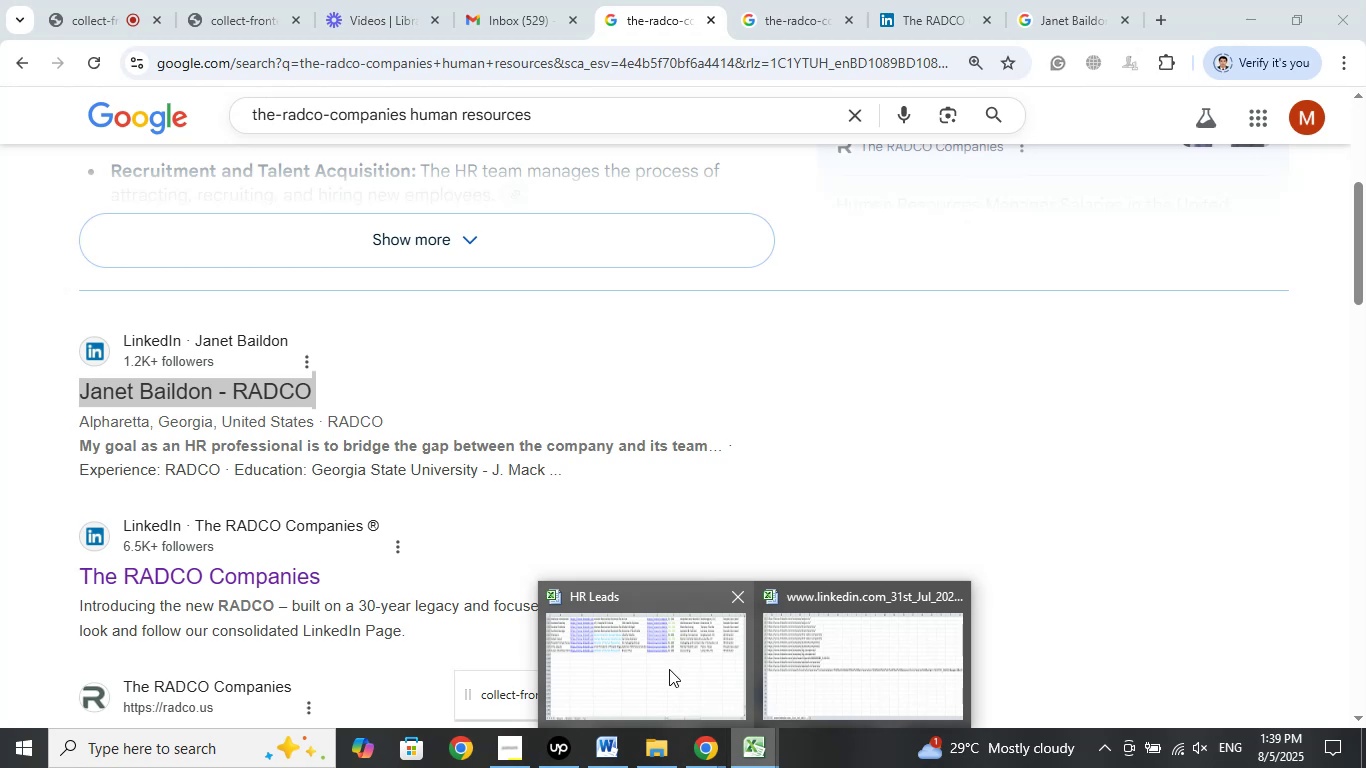 
left_click([669, 669])
 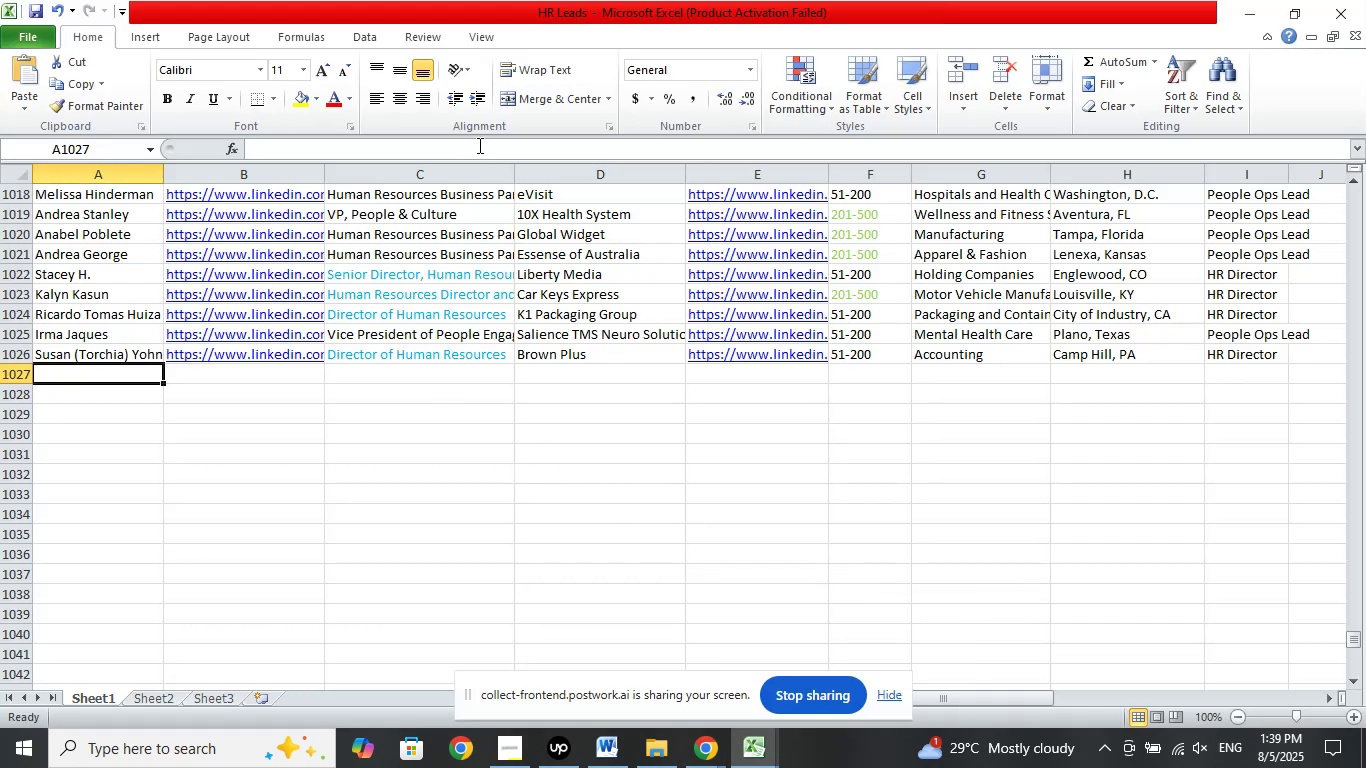 
left_click([482, 150])
 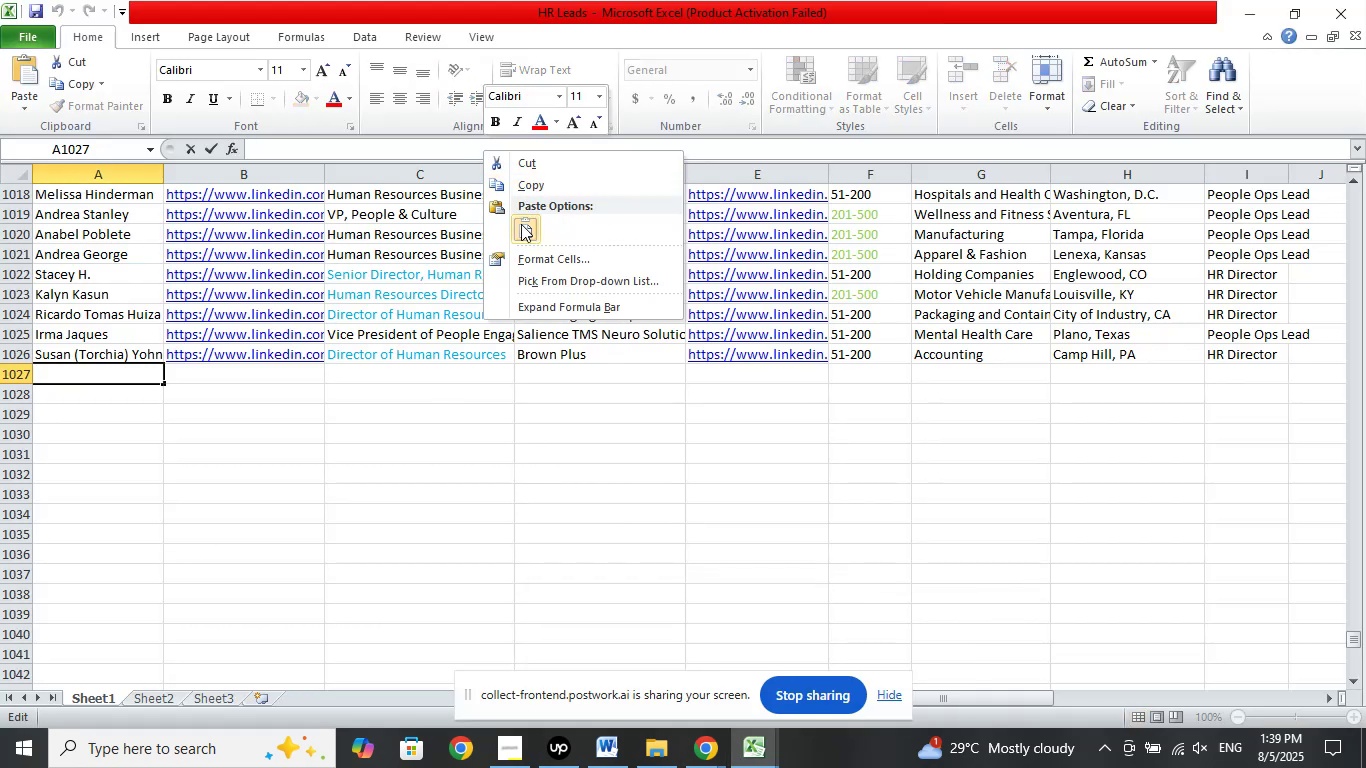 
left_click([526, 232])
 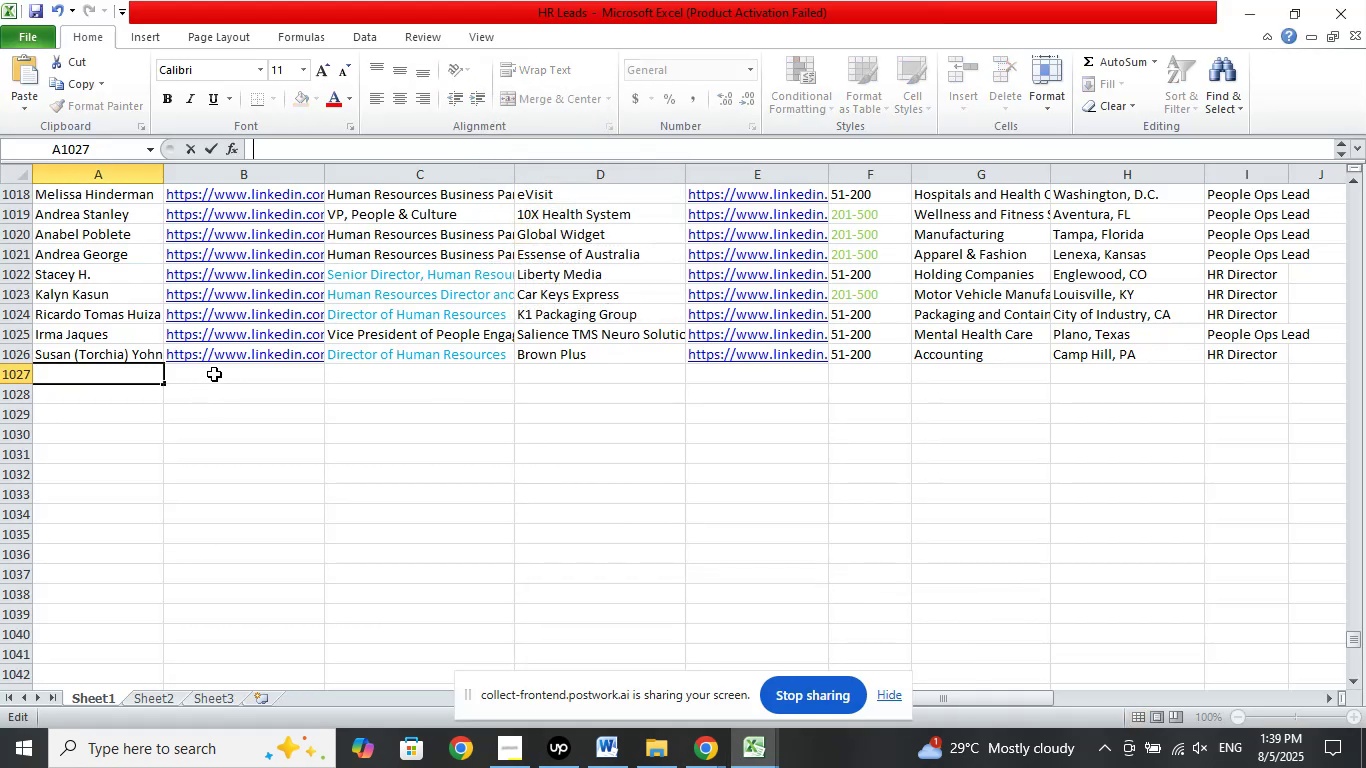 
left_click([215, 371])
 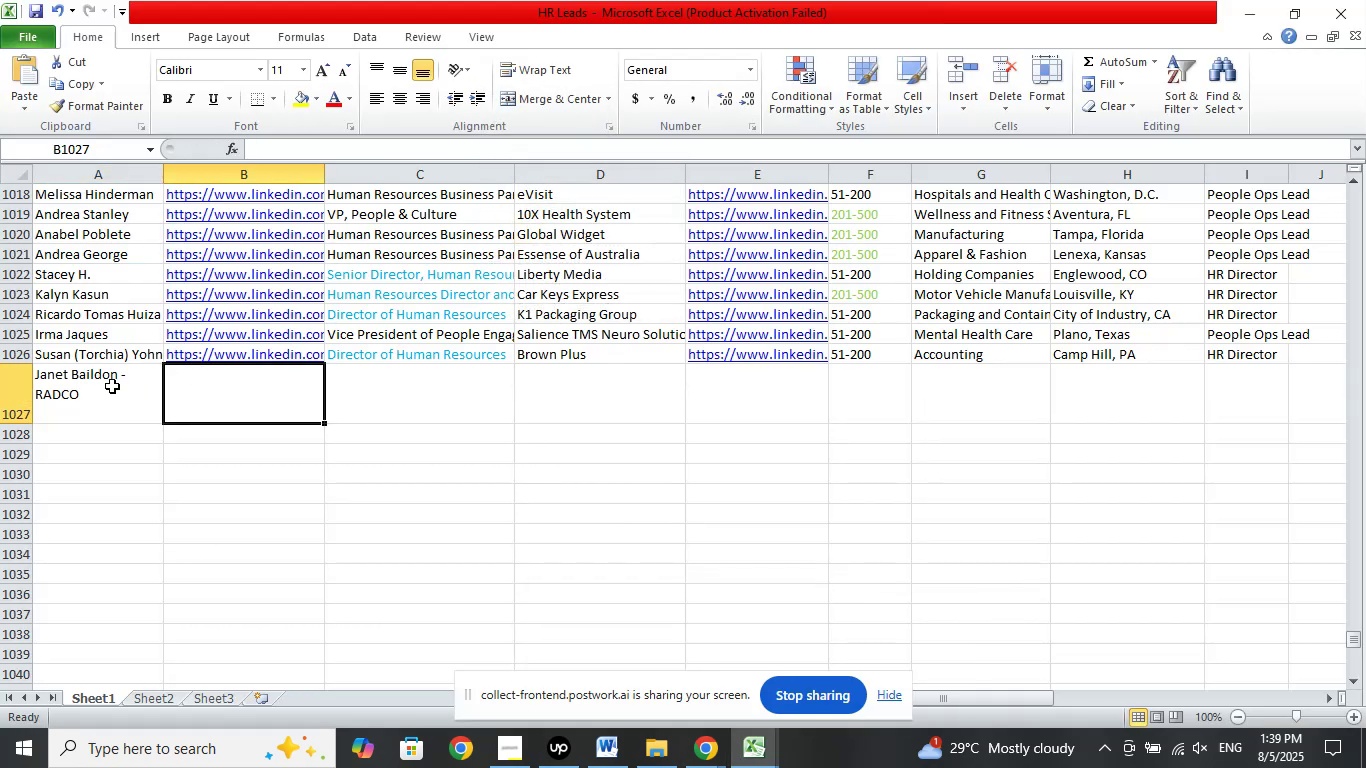 
left_click([112, 386])
 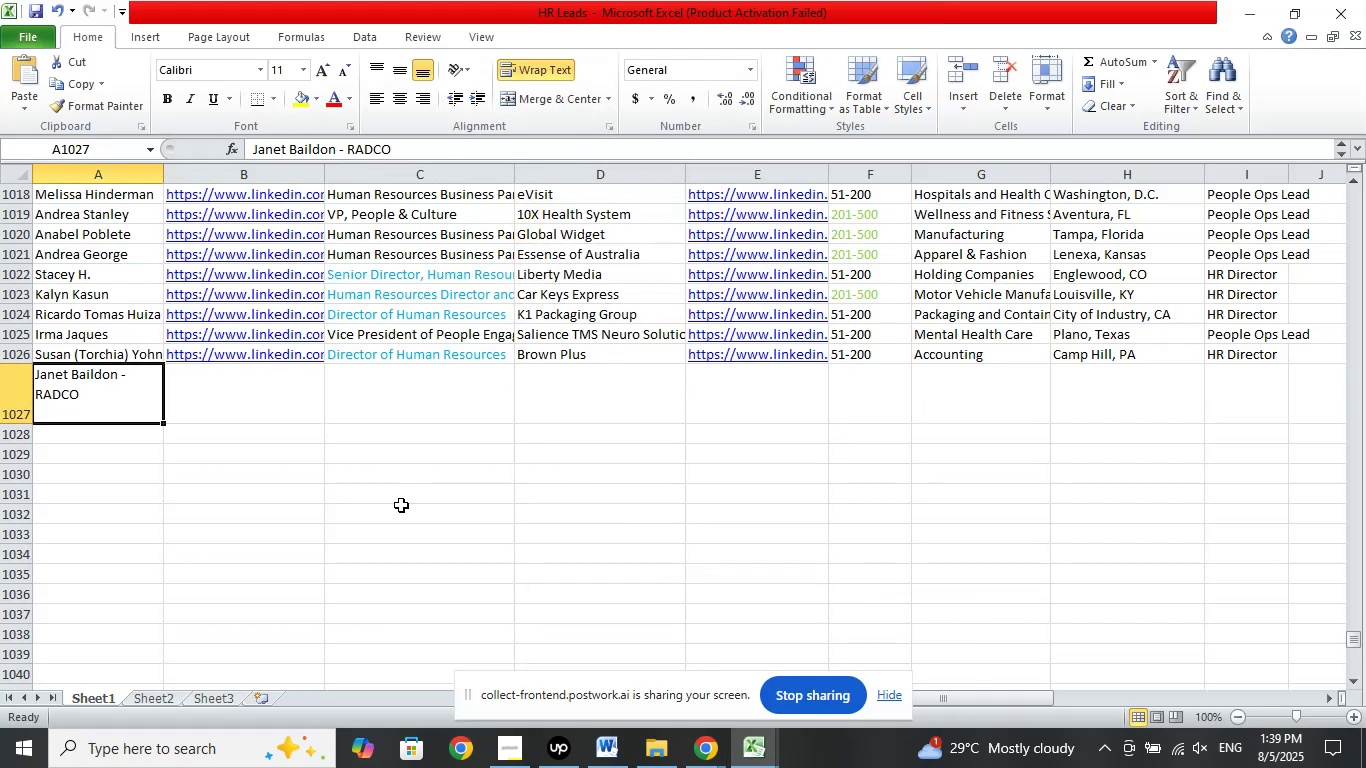 
key(Control+Z)
 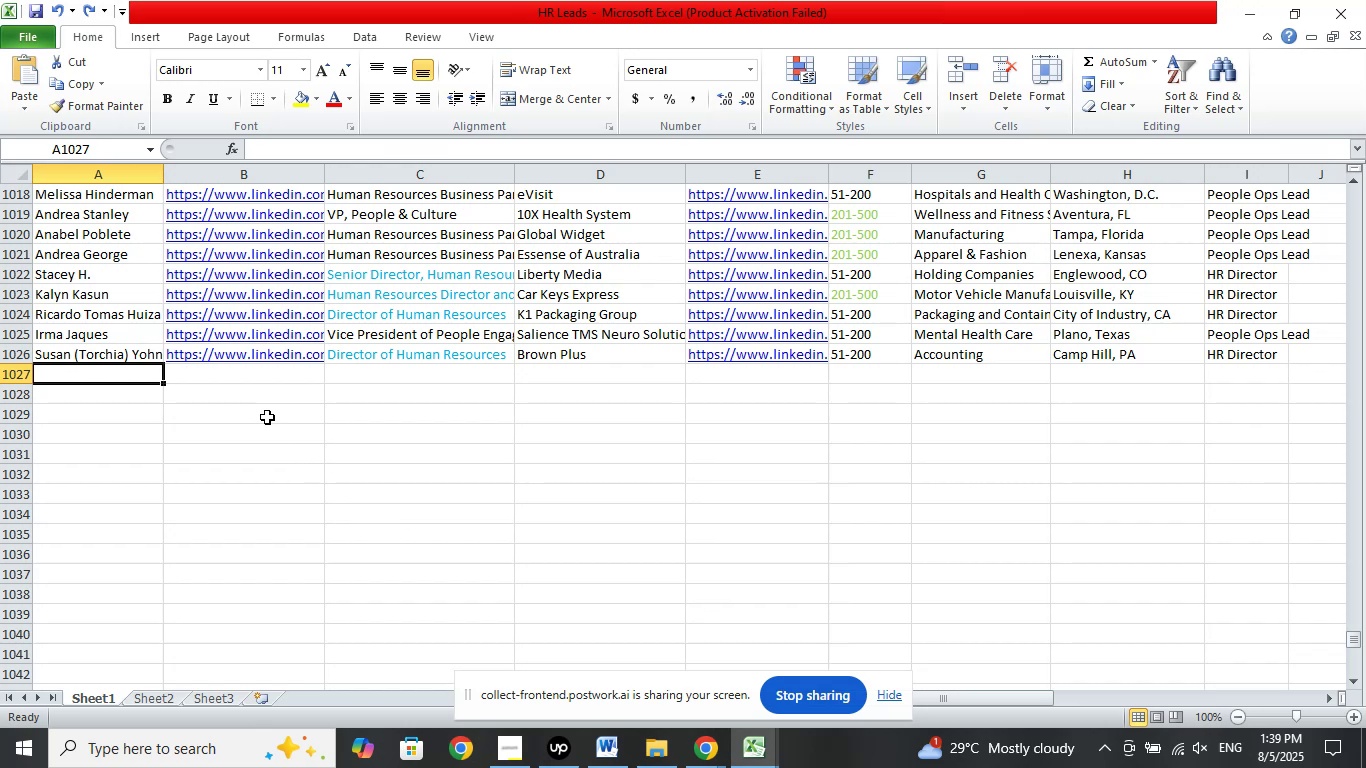 
left_click([1079, 377])
 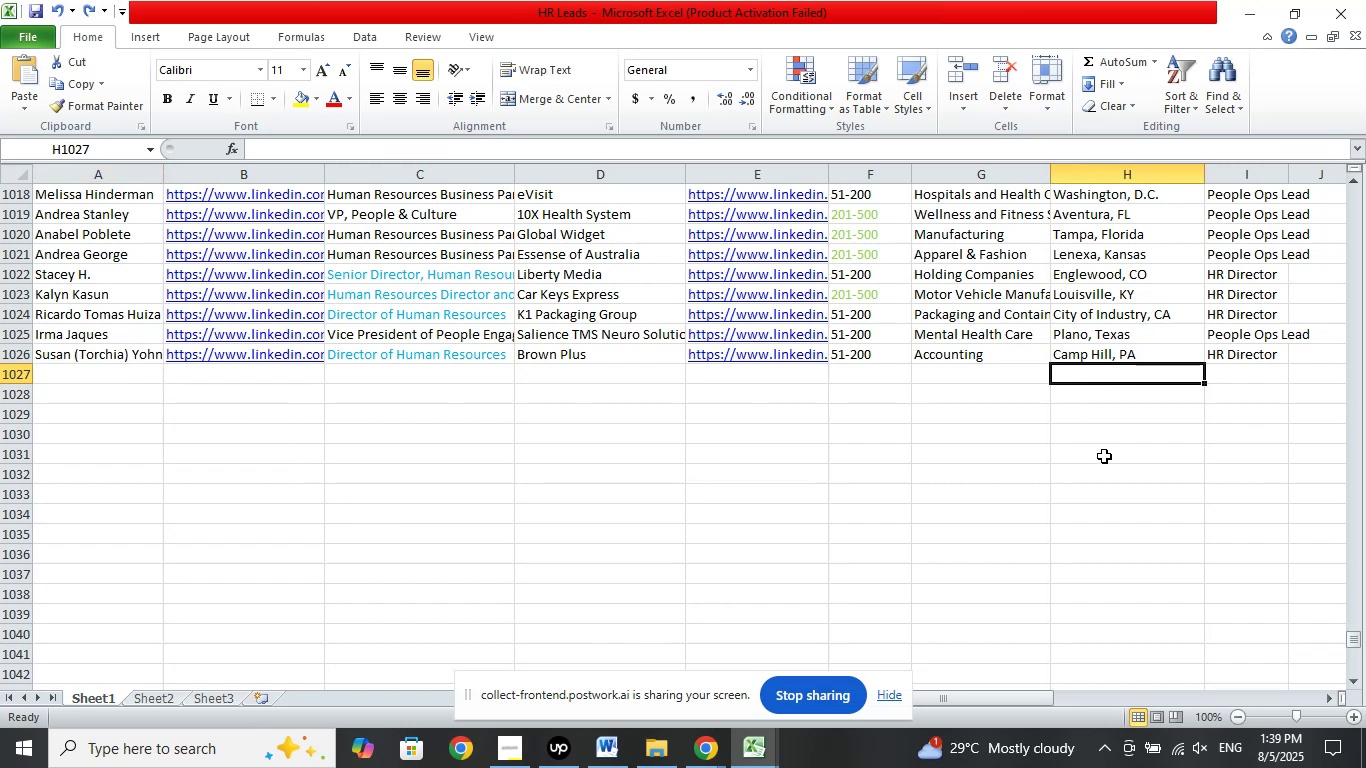 
left_click([1104, 460])
 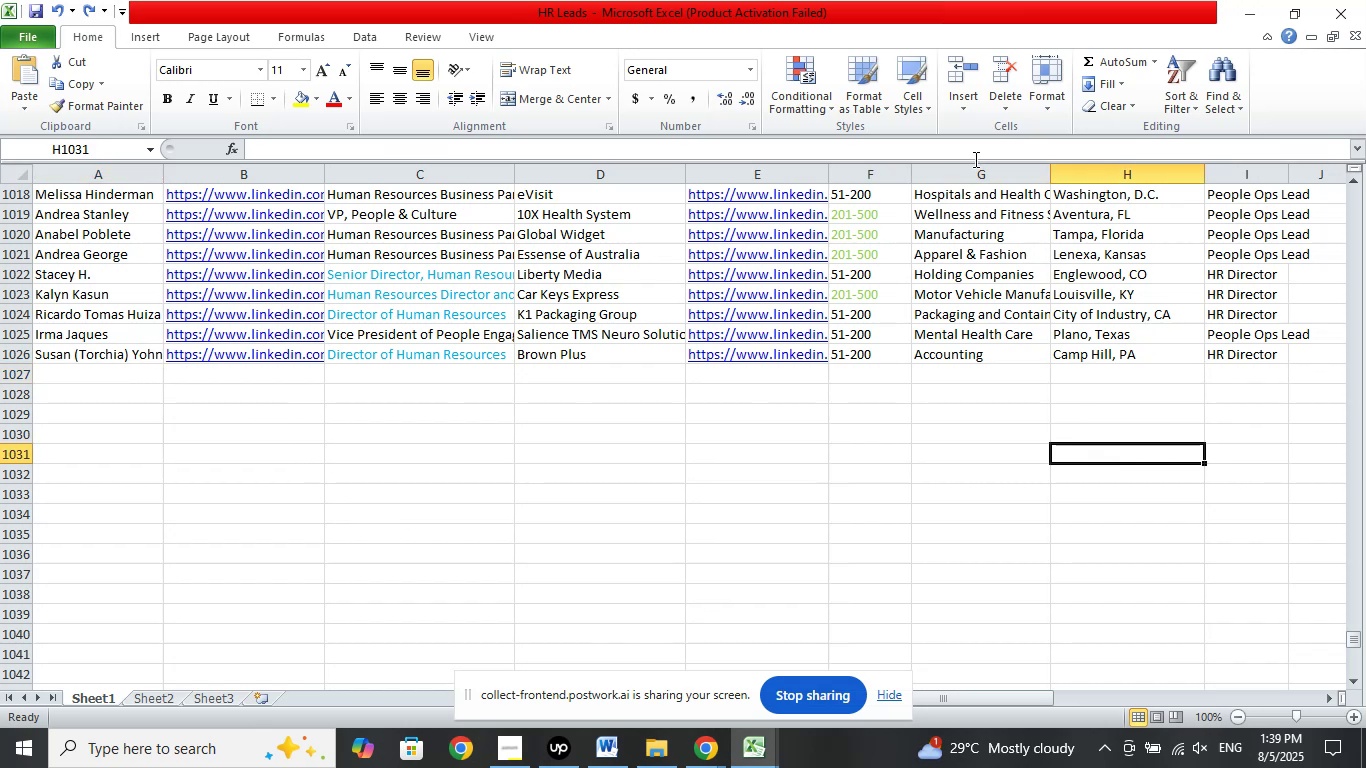 
left_click([974, 147])
 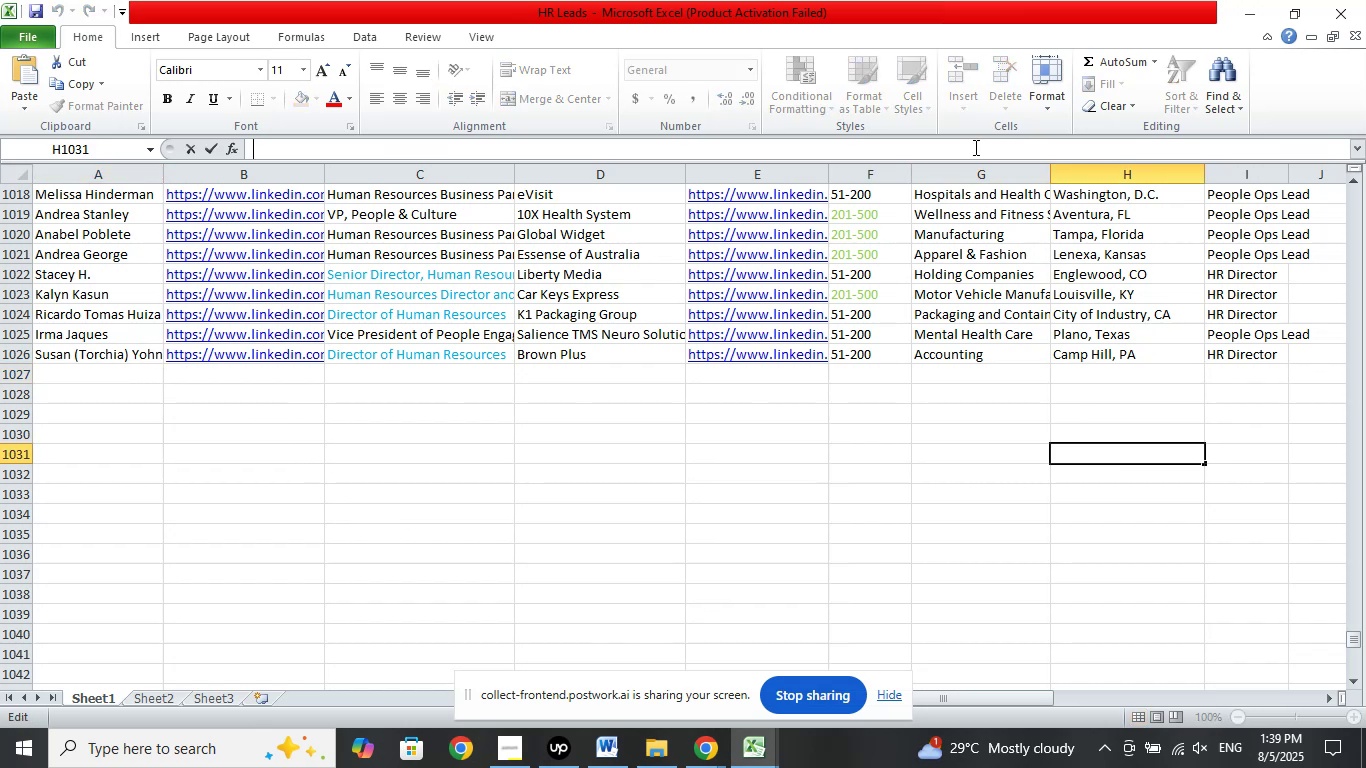 
right_click([974, 147])
 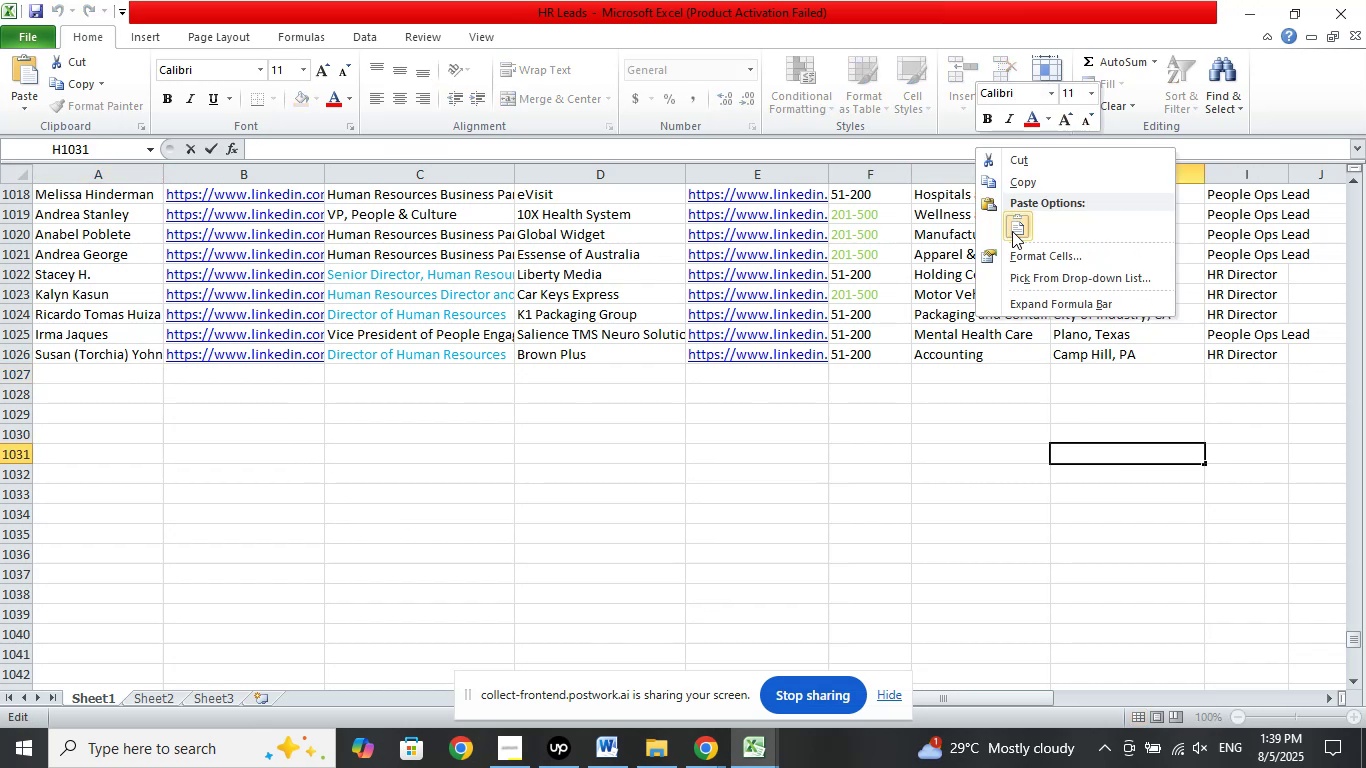 
left_click([1012, 231])
 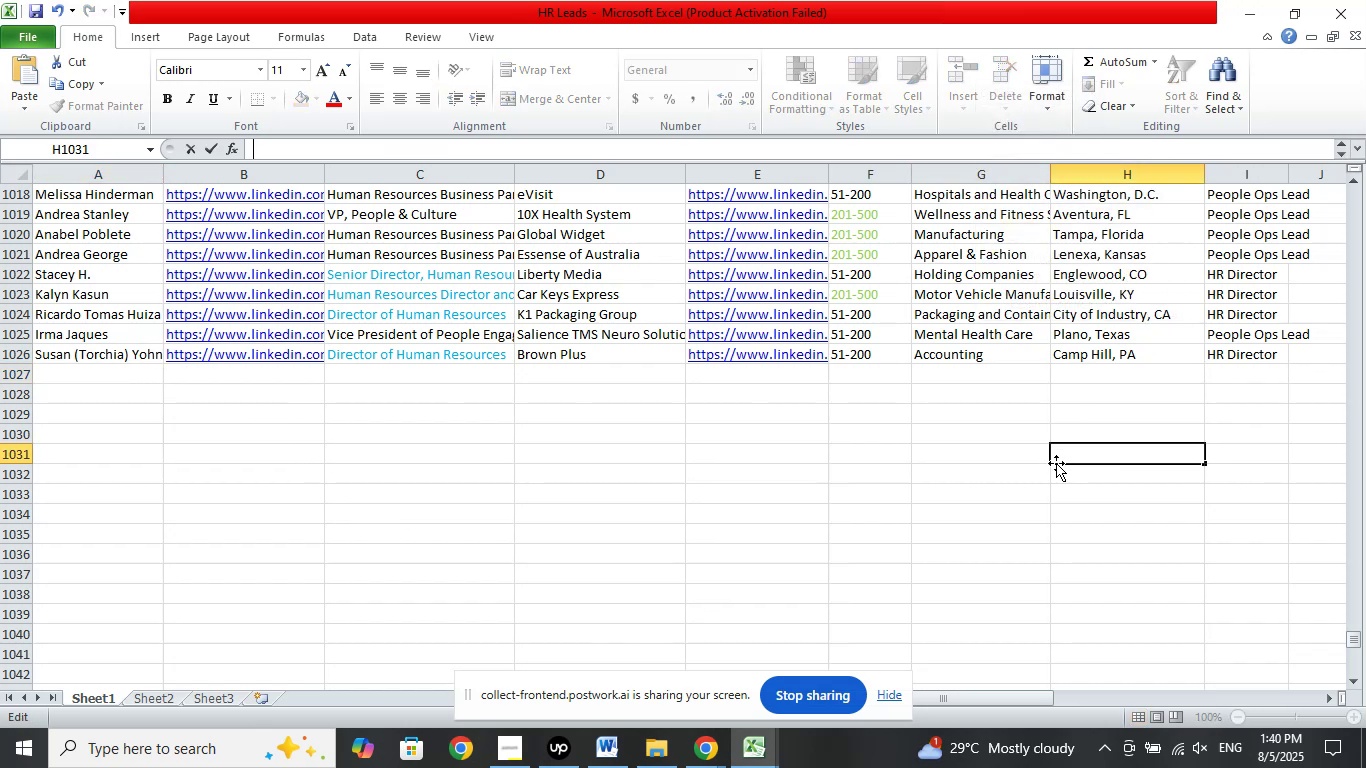 
left_click([1118, 512])
 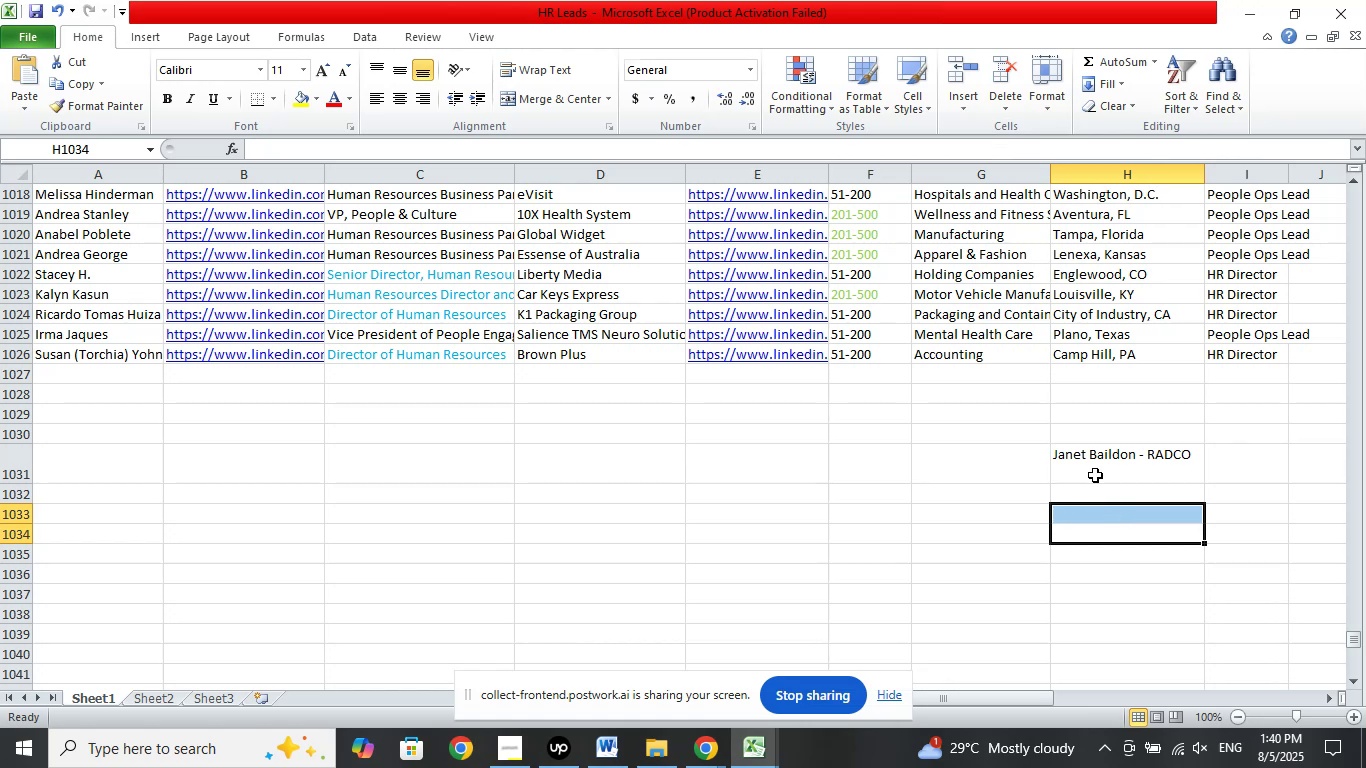 
left_click([1090, 459])
 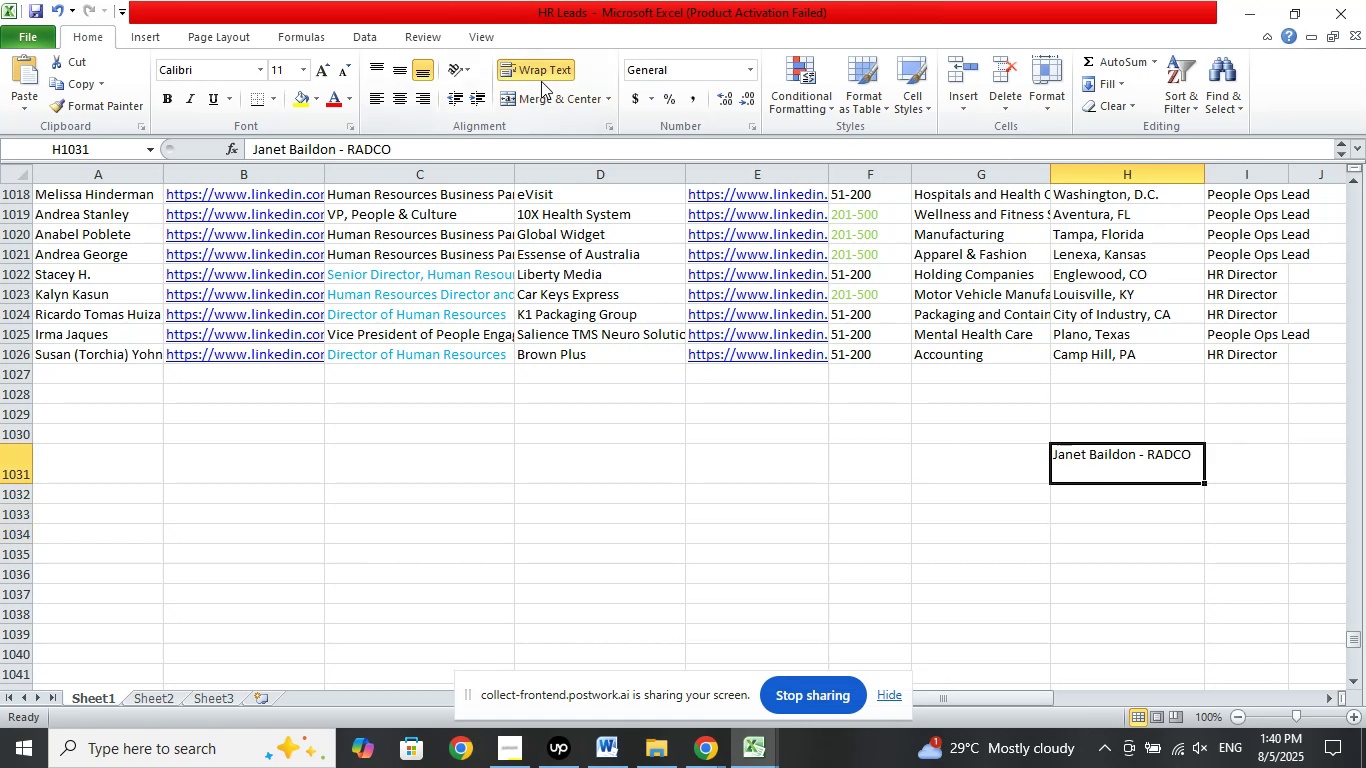 
left_click([544, 73])
 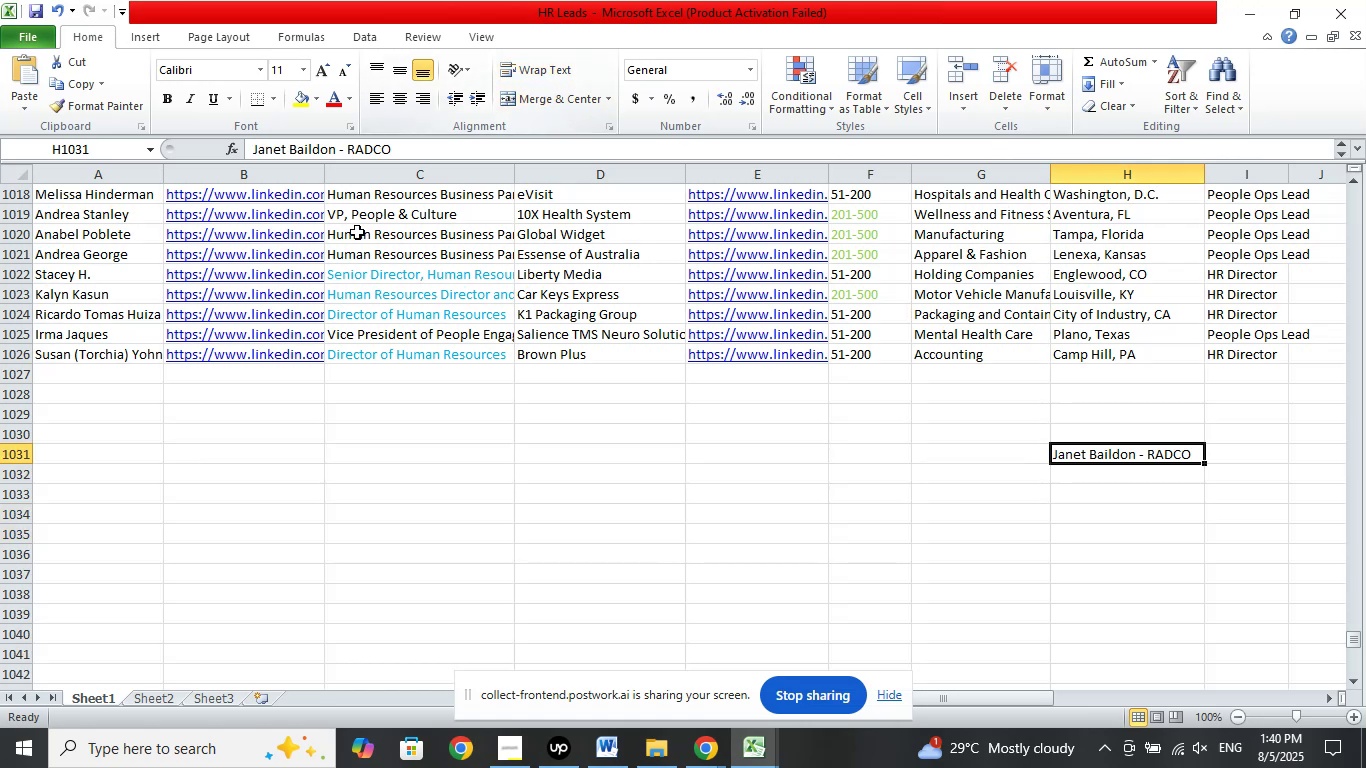 
left_click([564, 518])
 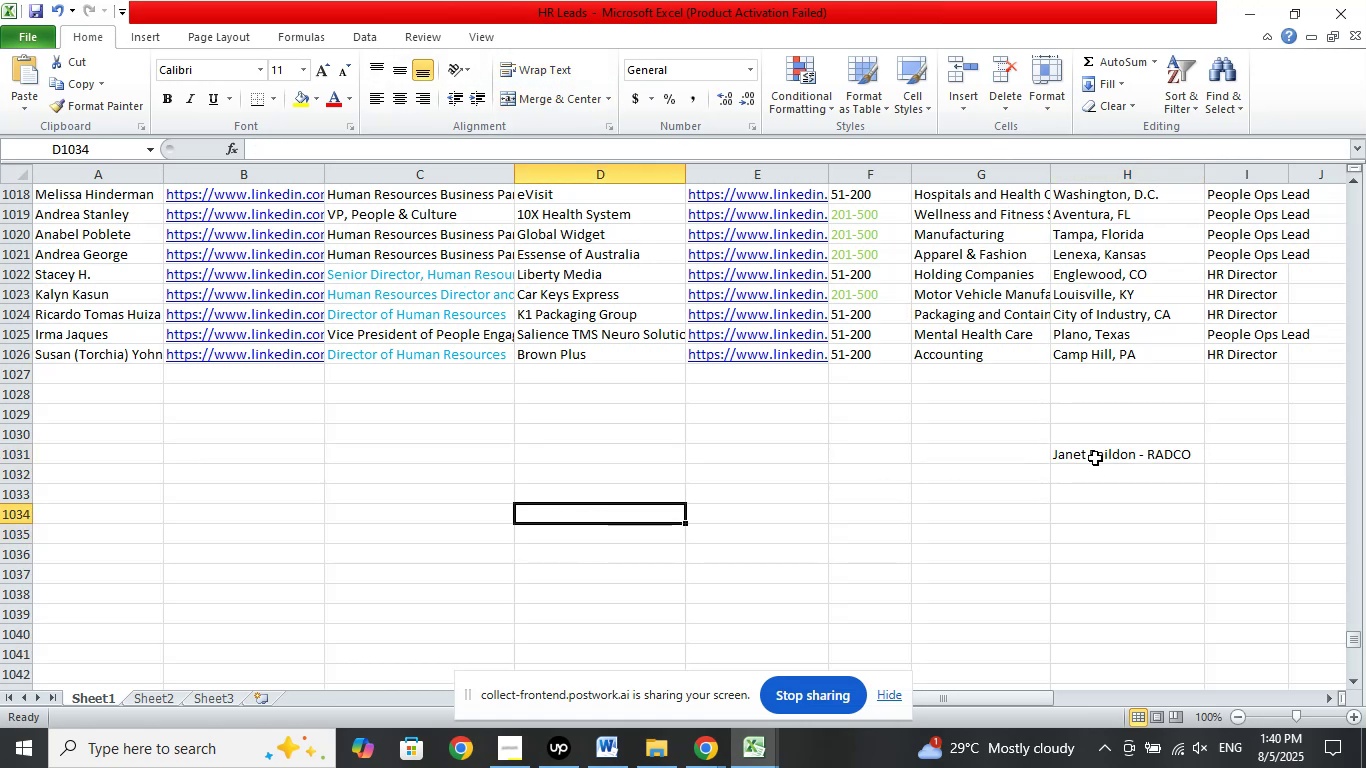 
left_click([1095, 455])
 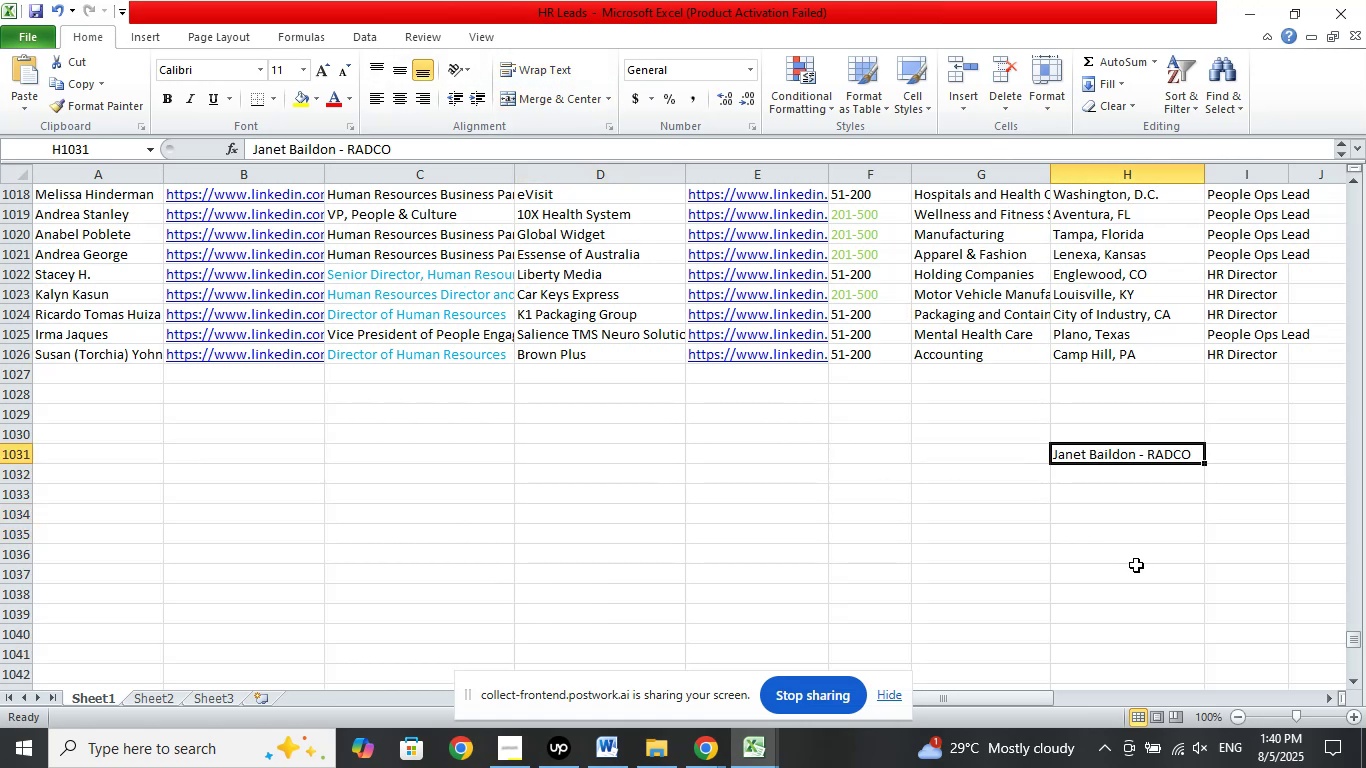 
left_click([1118, 535])
 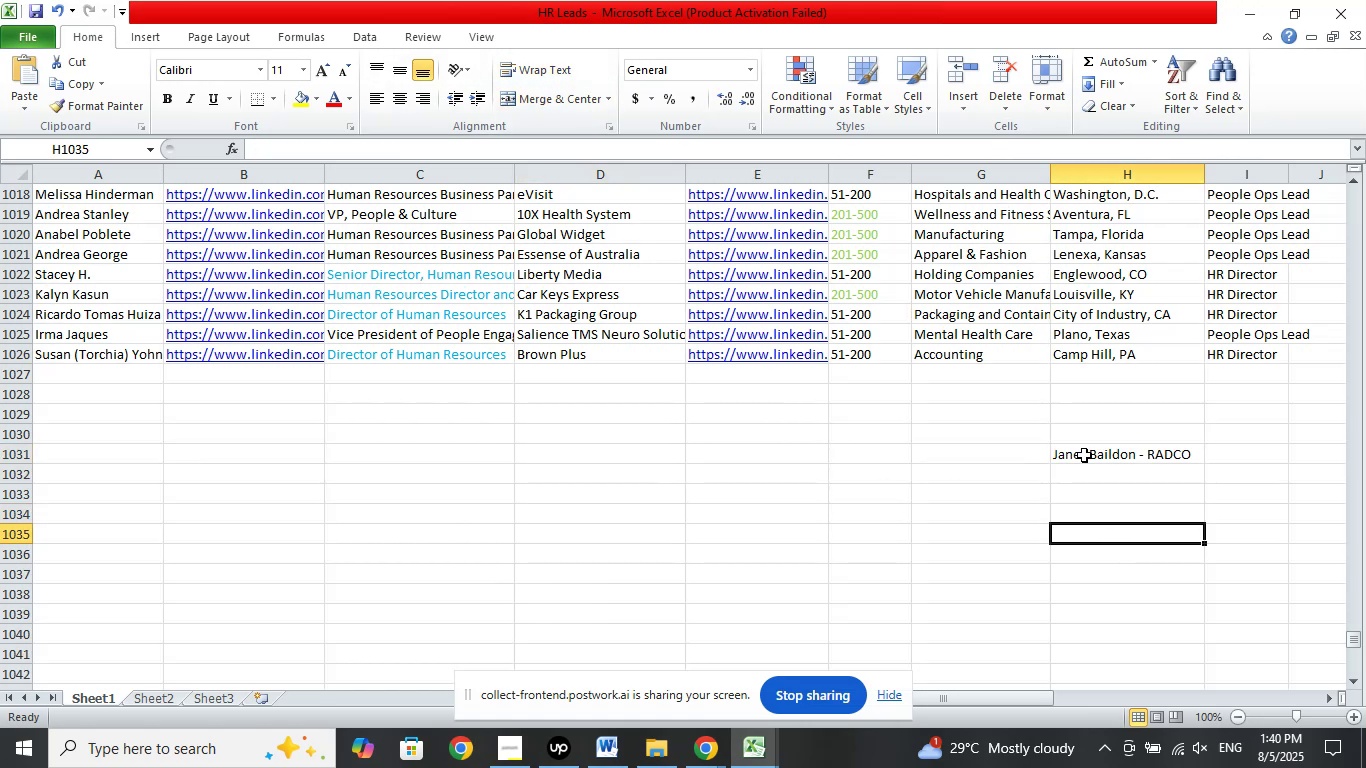 
left_click([1084, 455])
 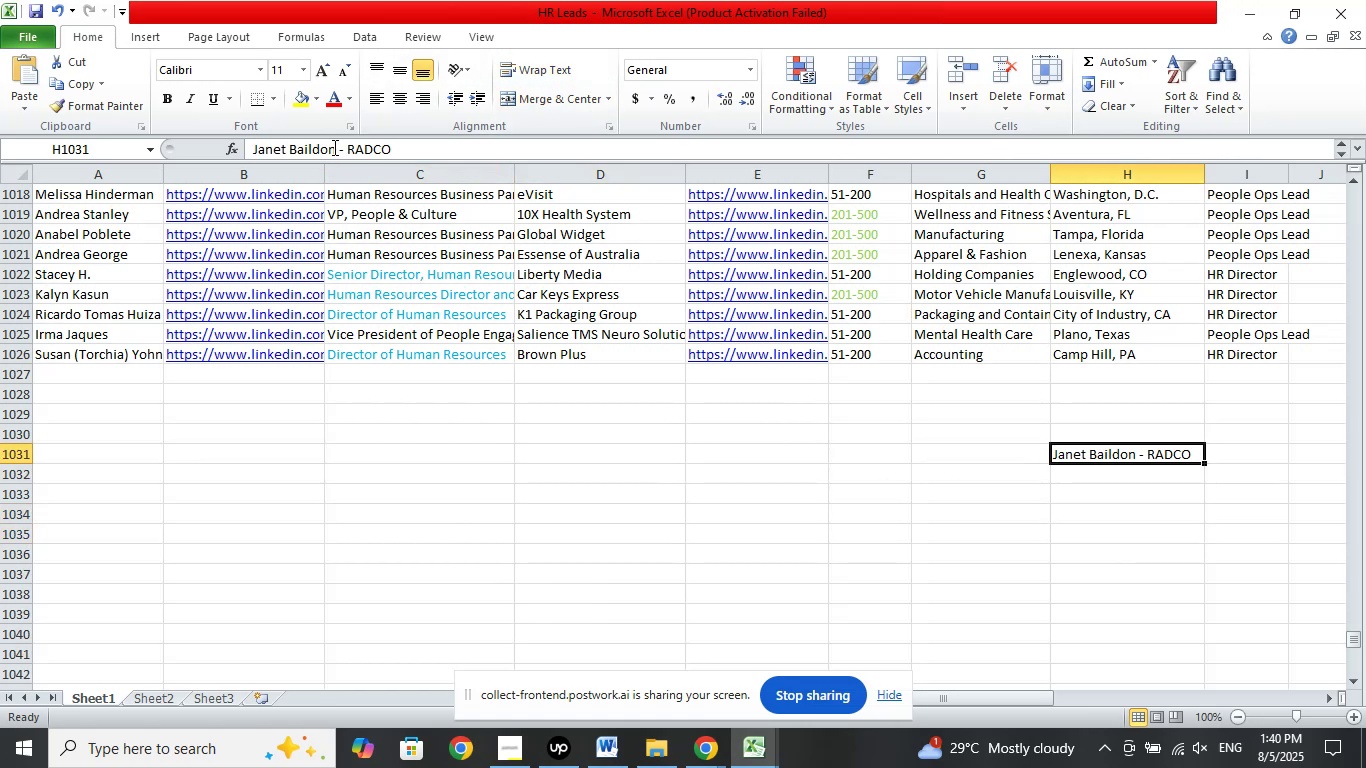 
left_click_drag(start_coordinate=[334, 144], to_coordinate=[224, 153])
 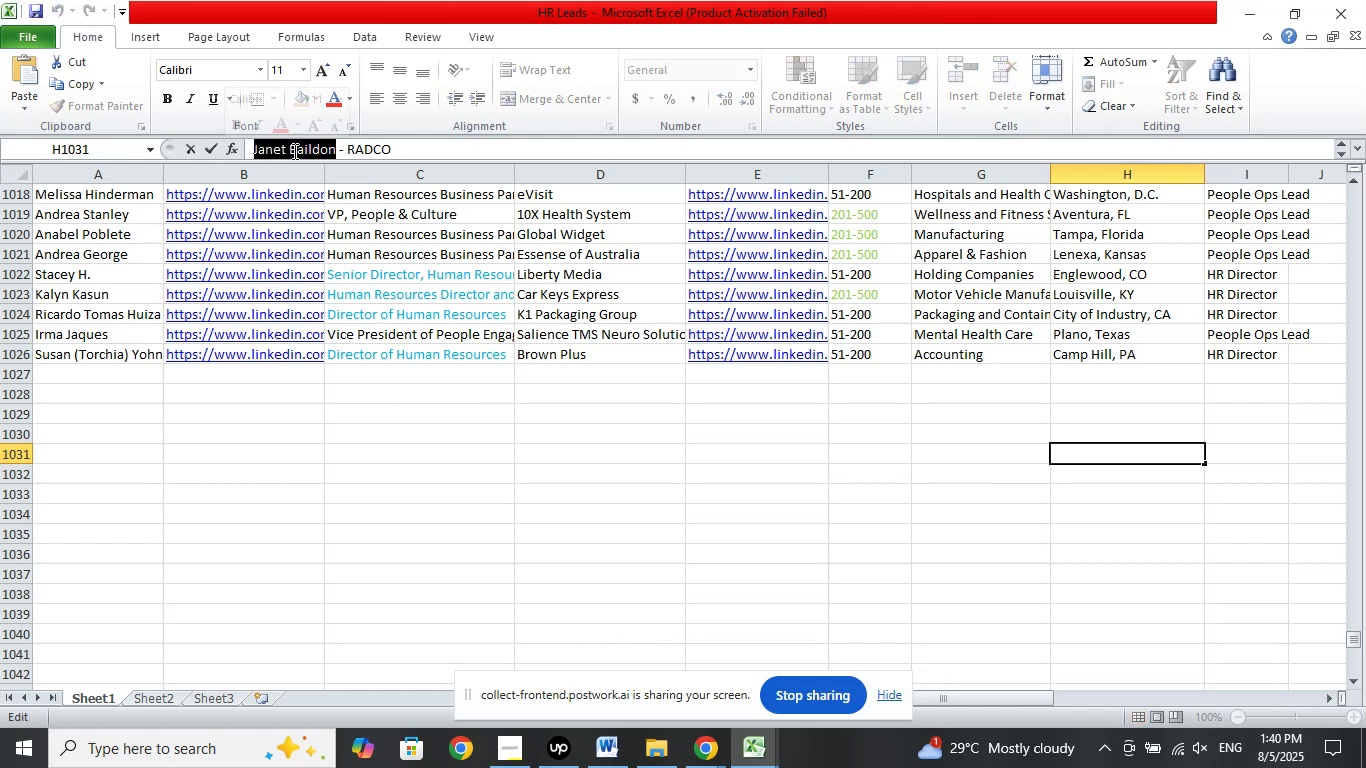 
right_click([293, 151])
 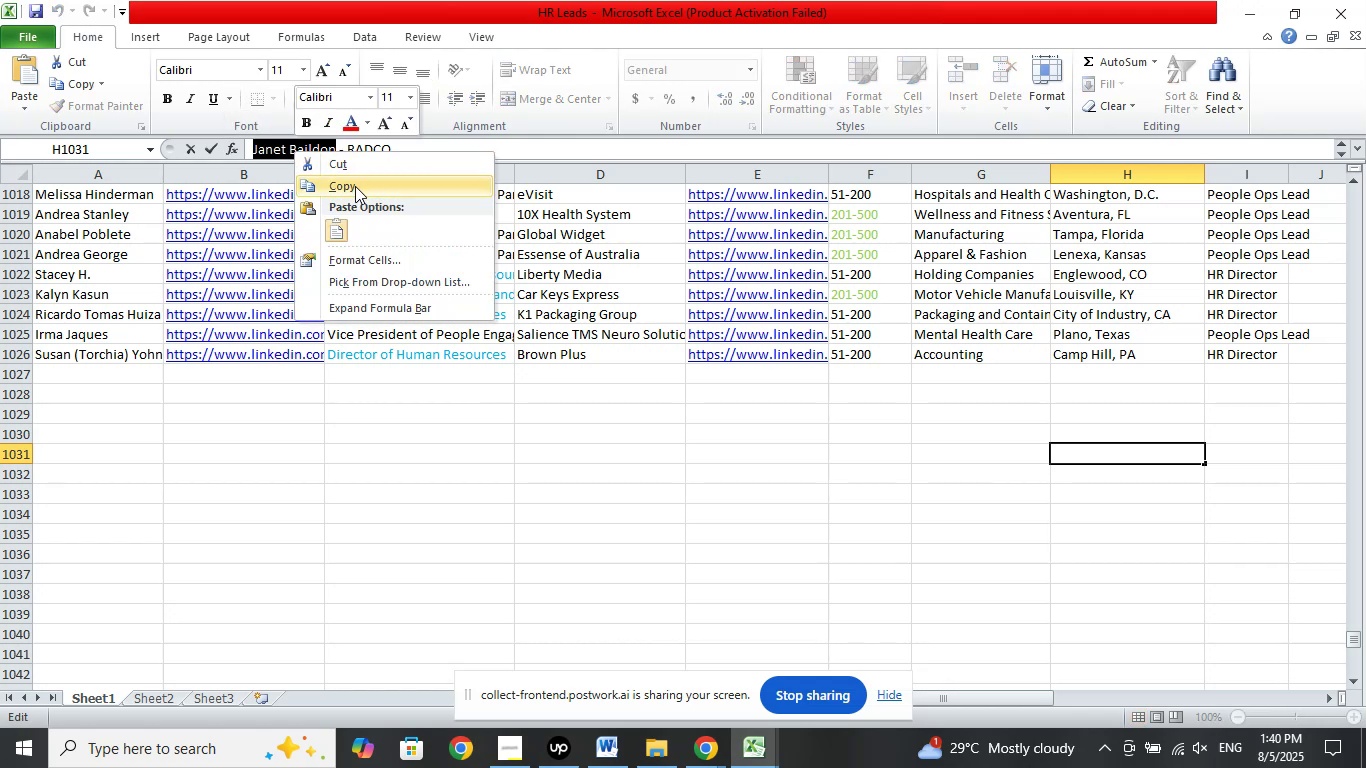 
left_click([768, 751])
 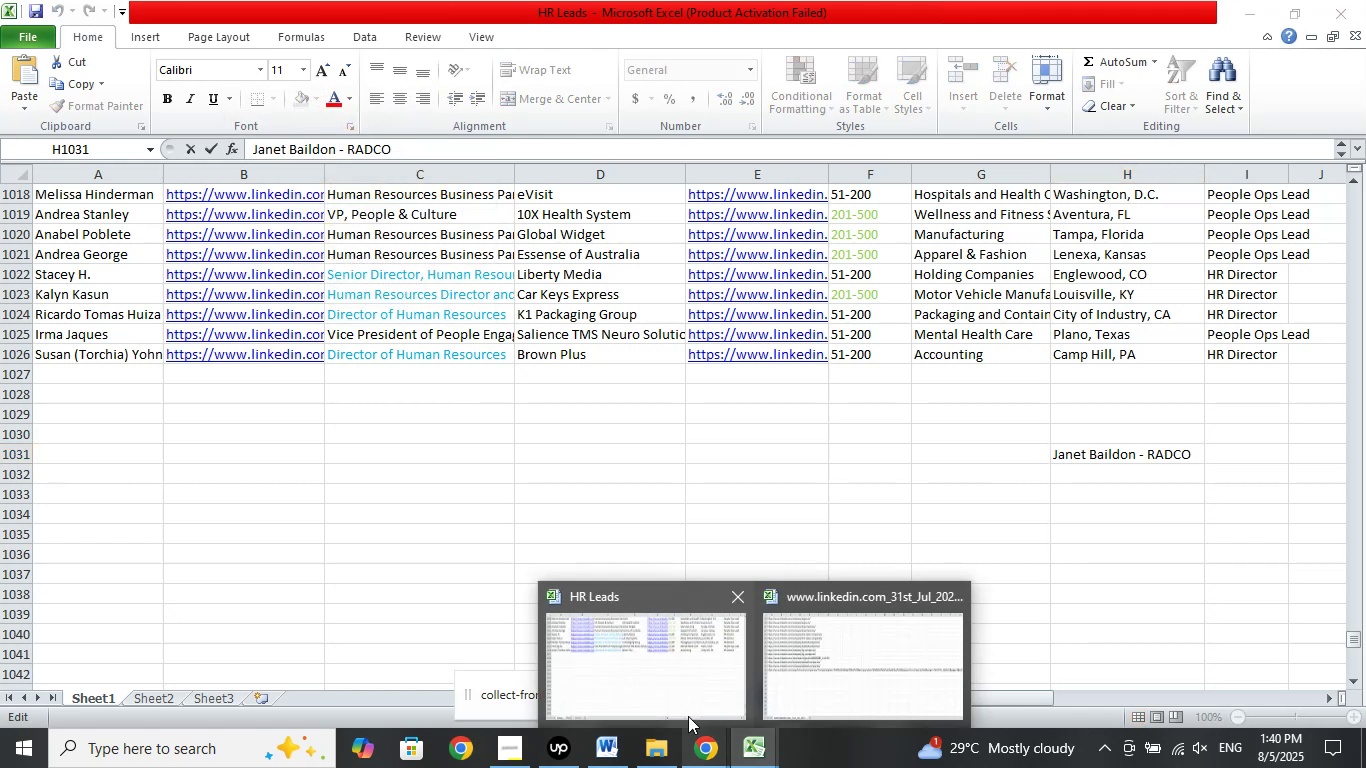 
left_click([675, 701])
 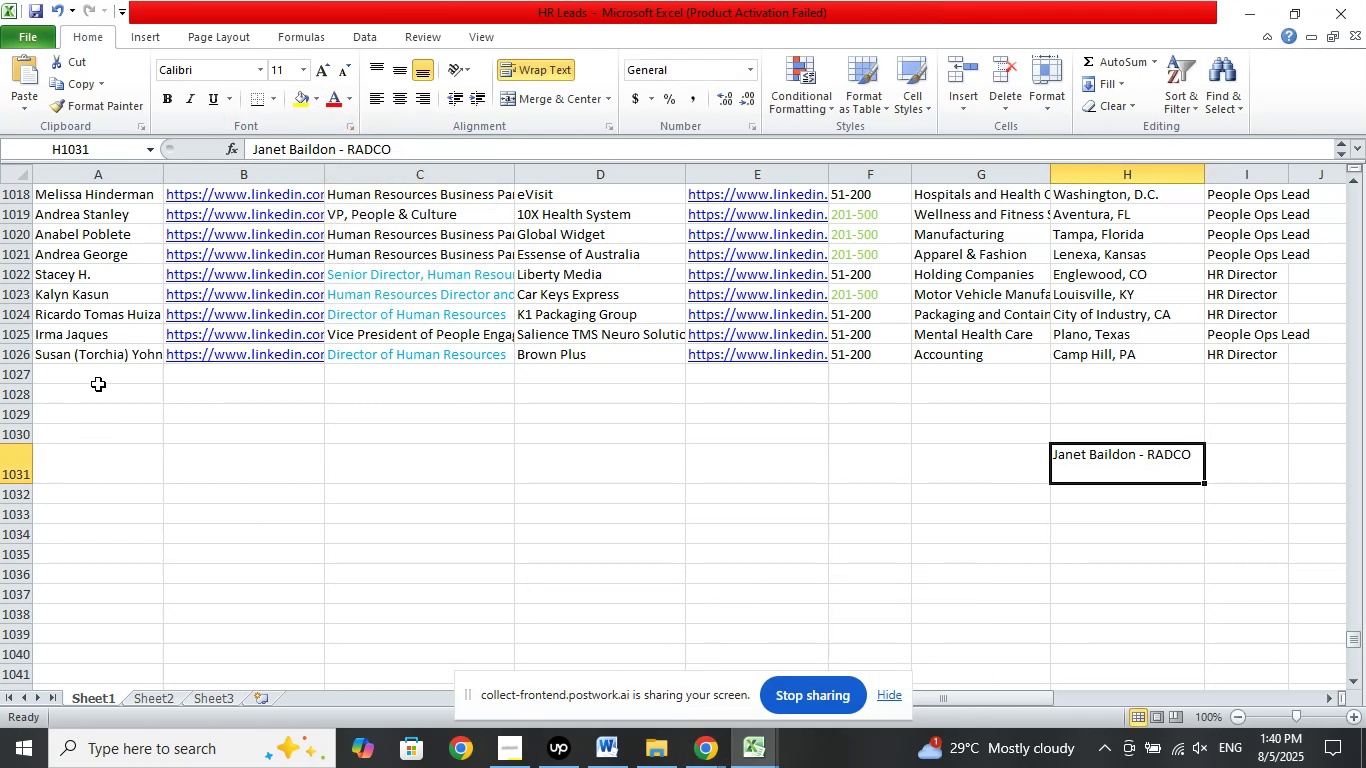 
left_click([99, 369])
 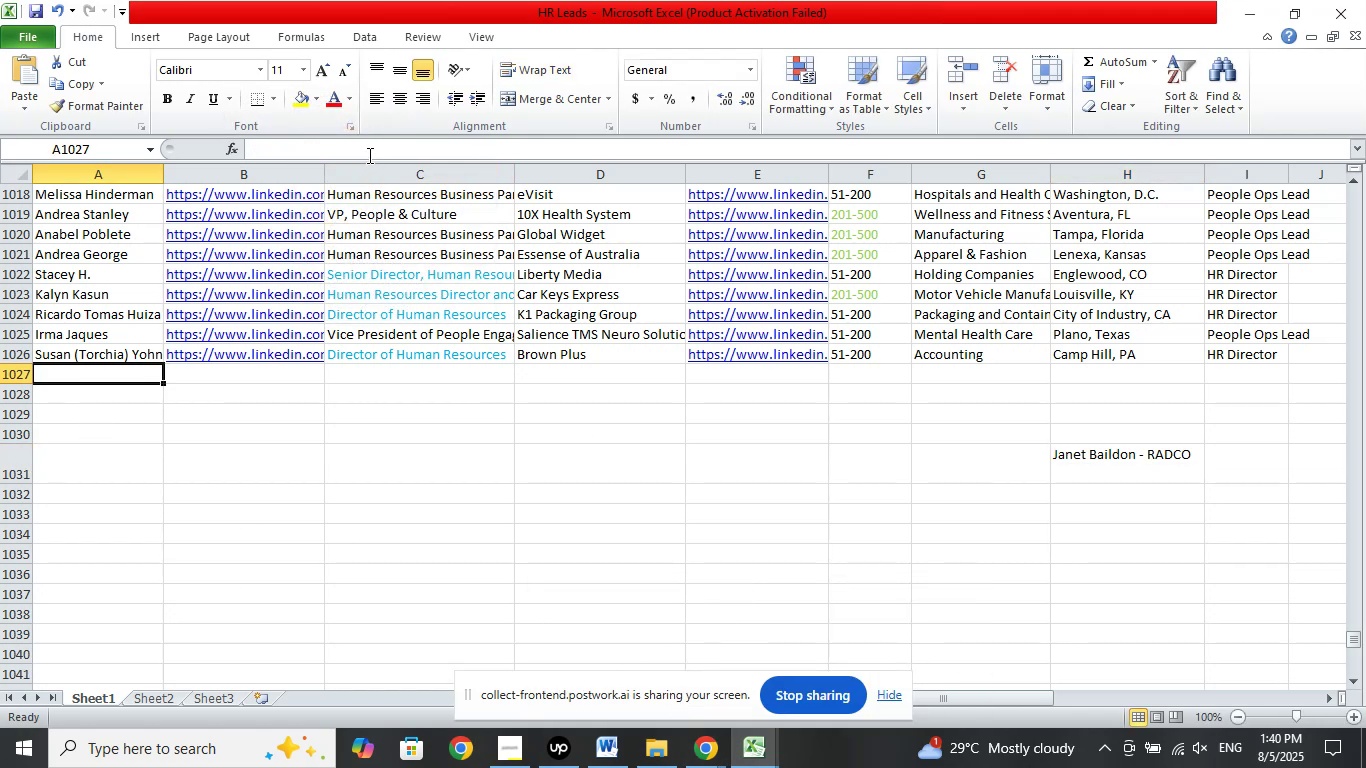 
left_click([373, 152])
 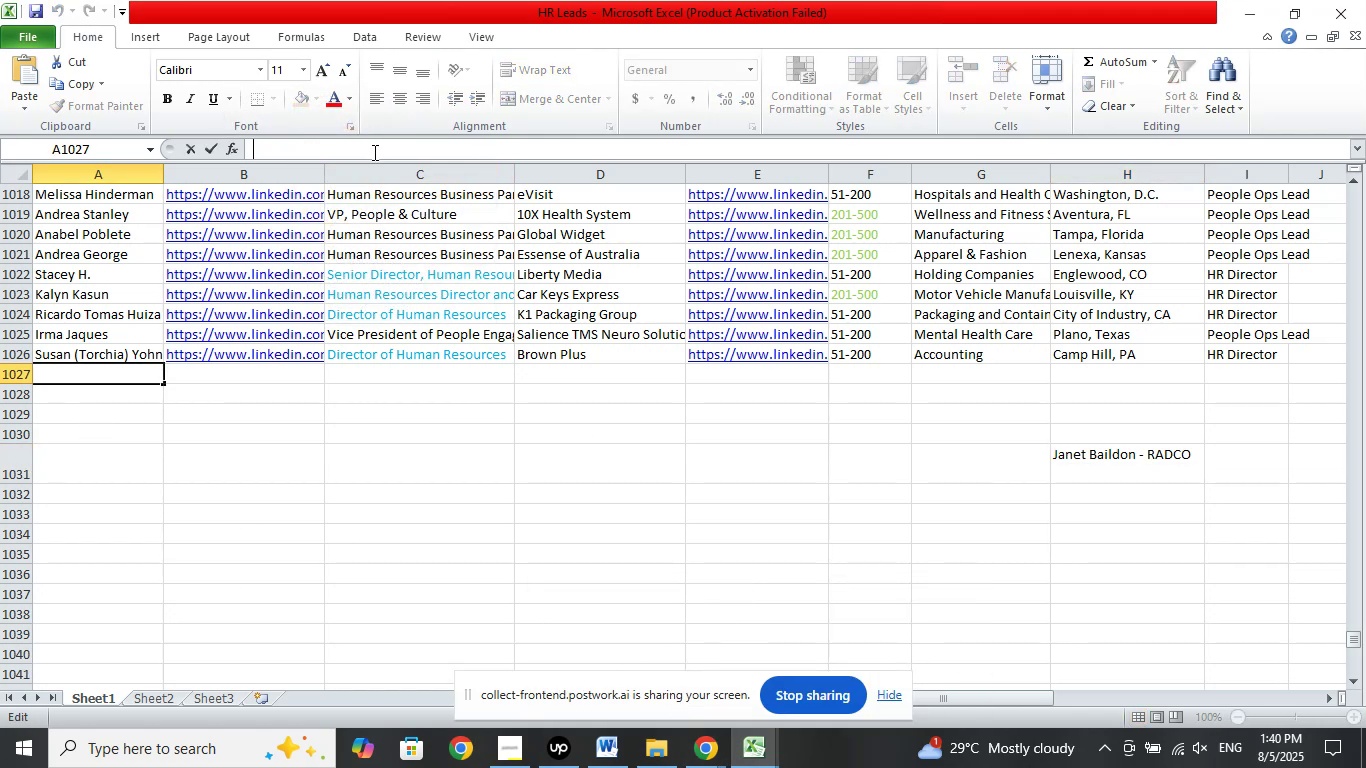 
right_click([373, 152])
 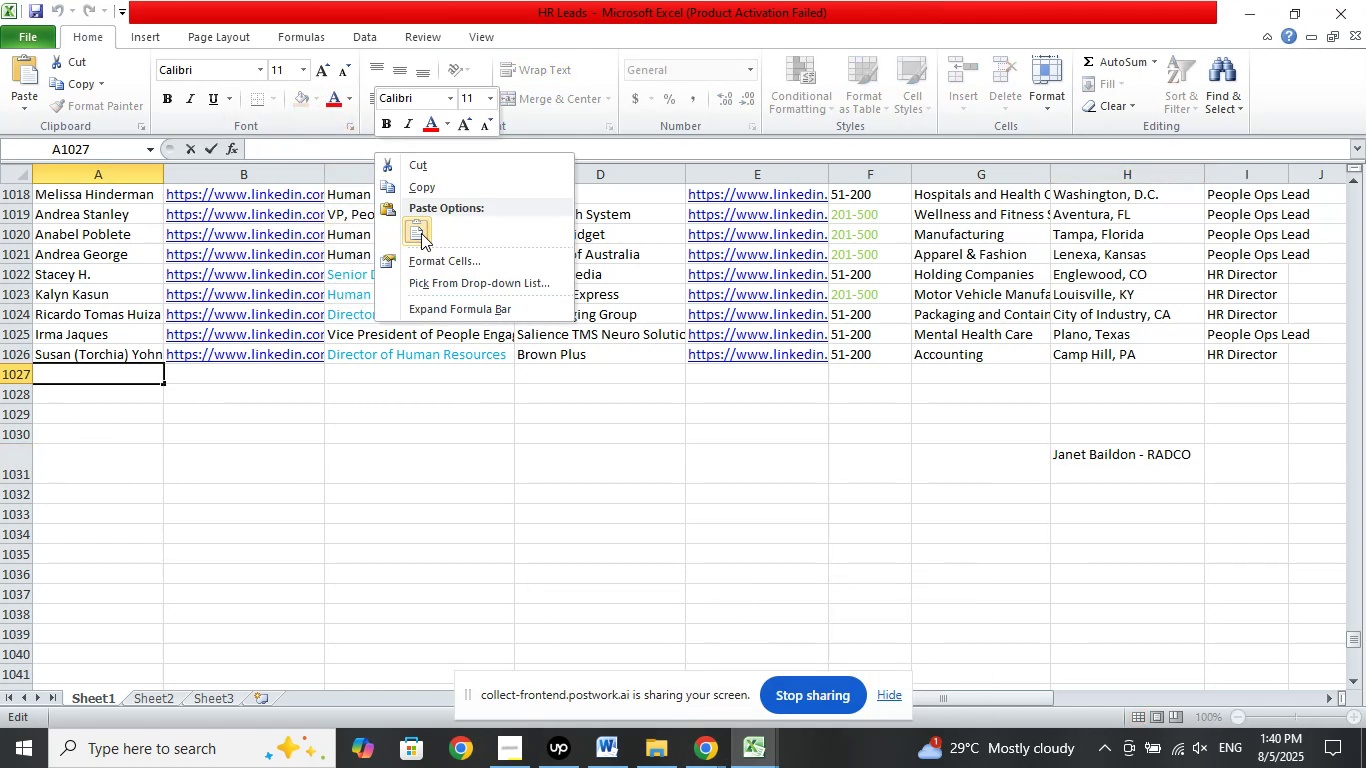 
left_click([421, 233])
 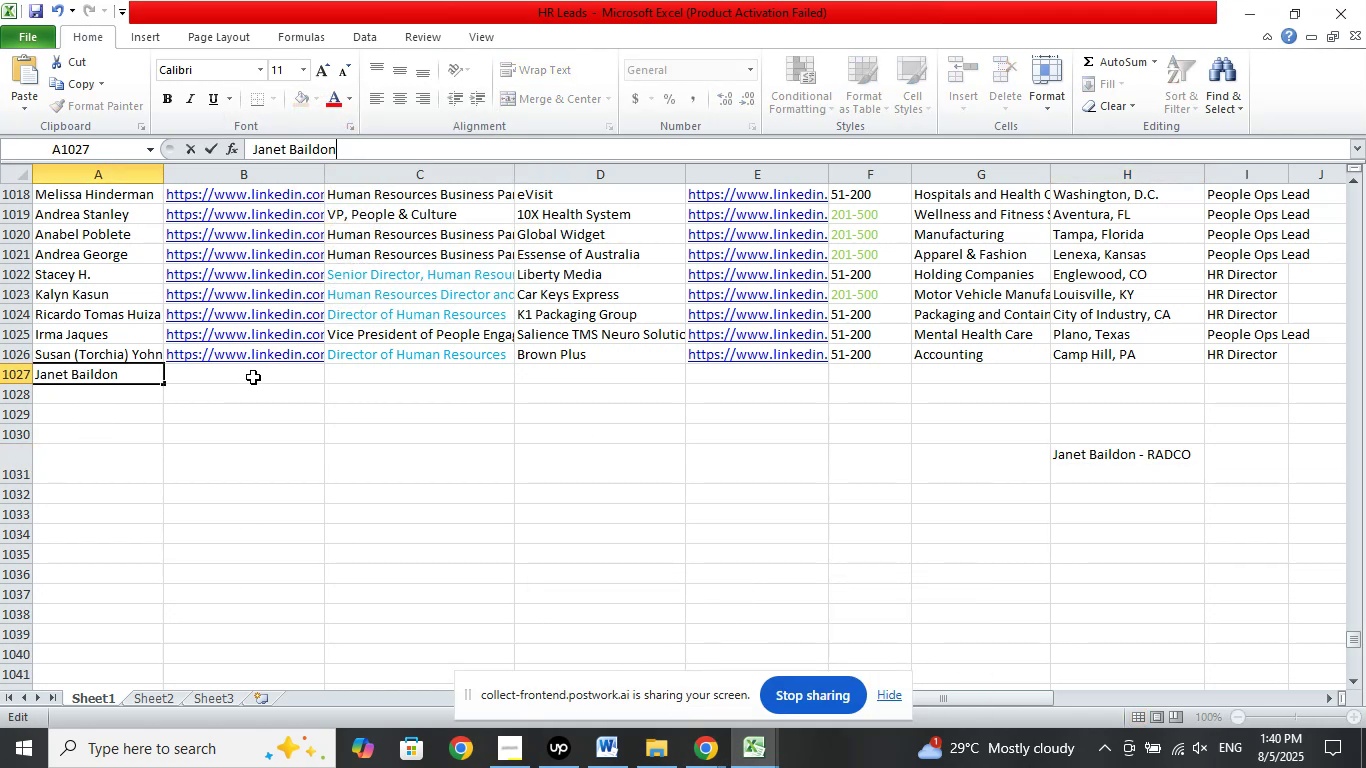 
left_click([253, 374])
 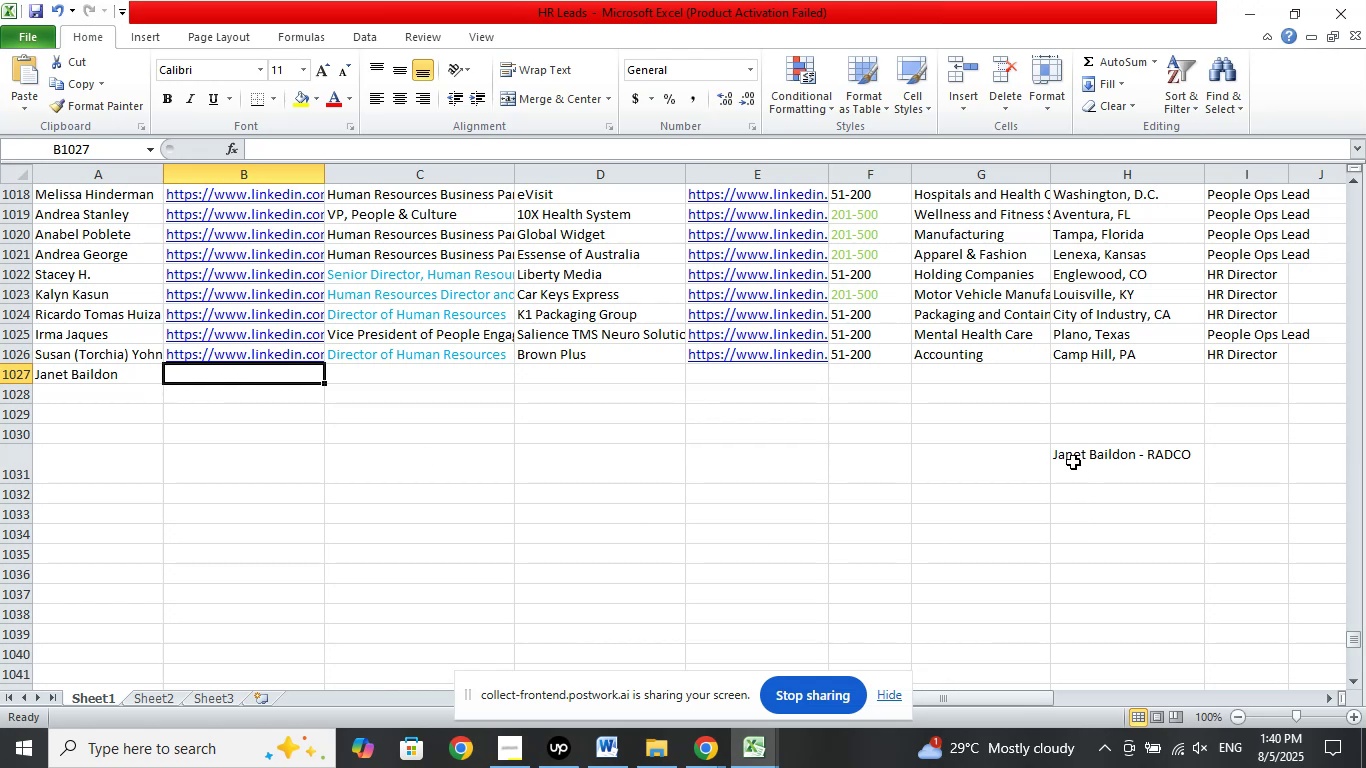 
left_click([1073, 462])
 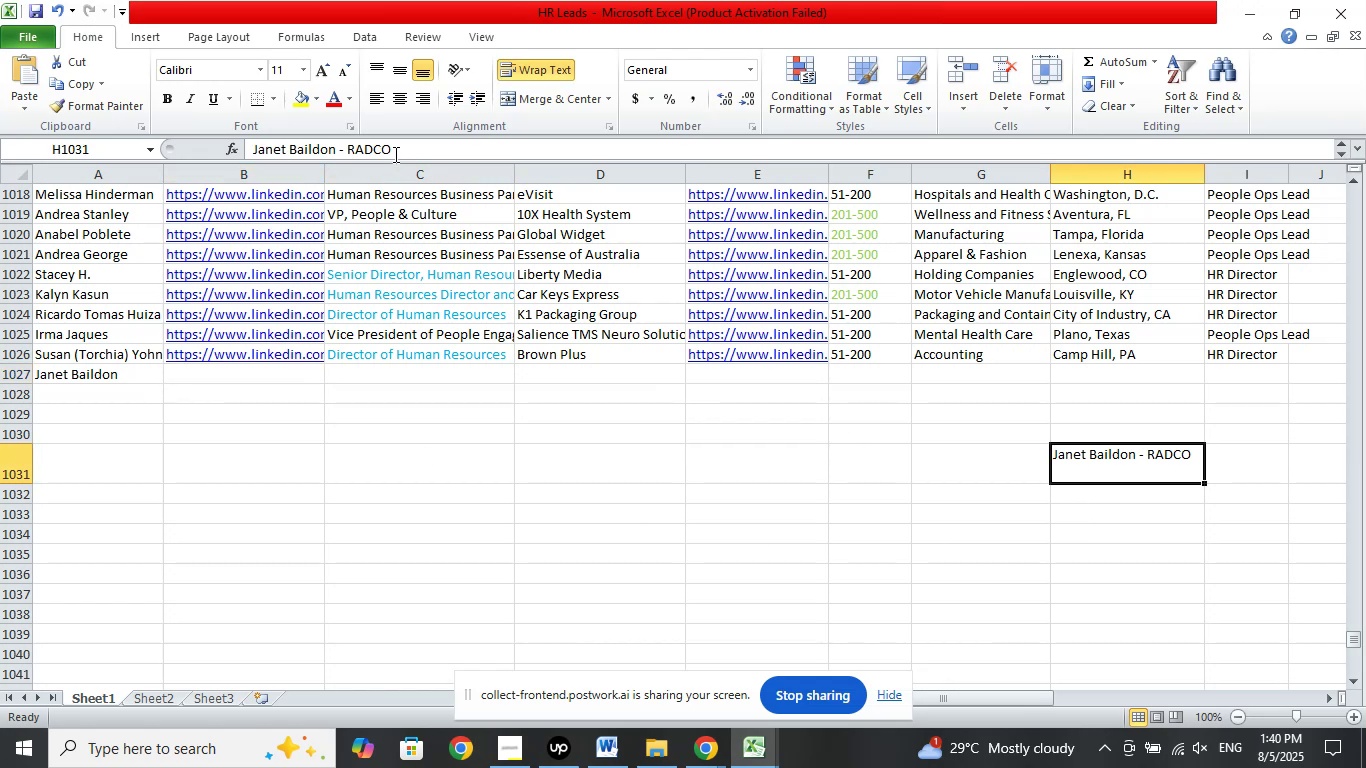 
left_click_drag(start_coordinate=[397, 151], to_coordinate=[346, 151])
 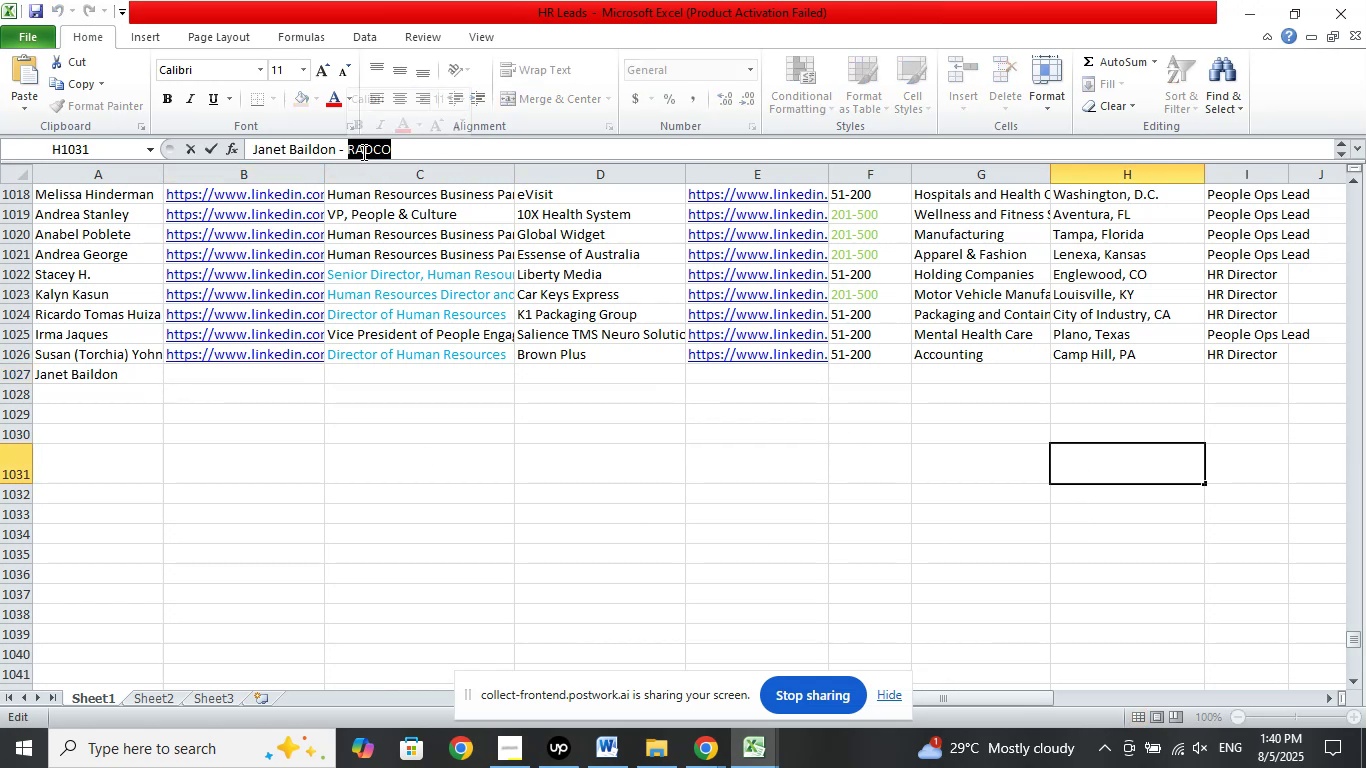 
right_click([363, 151])
 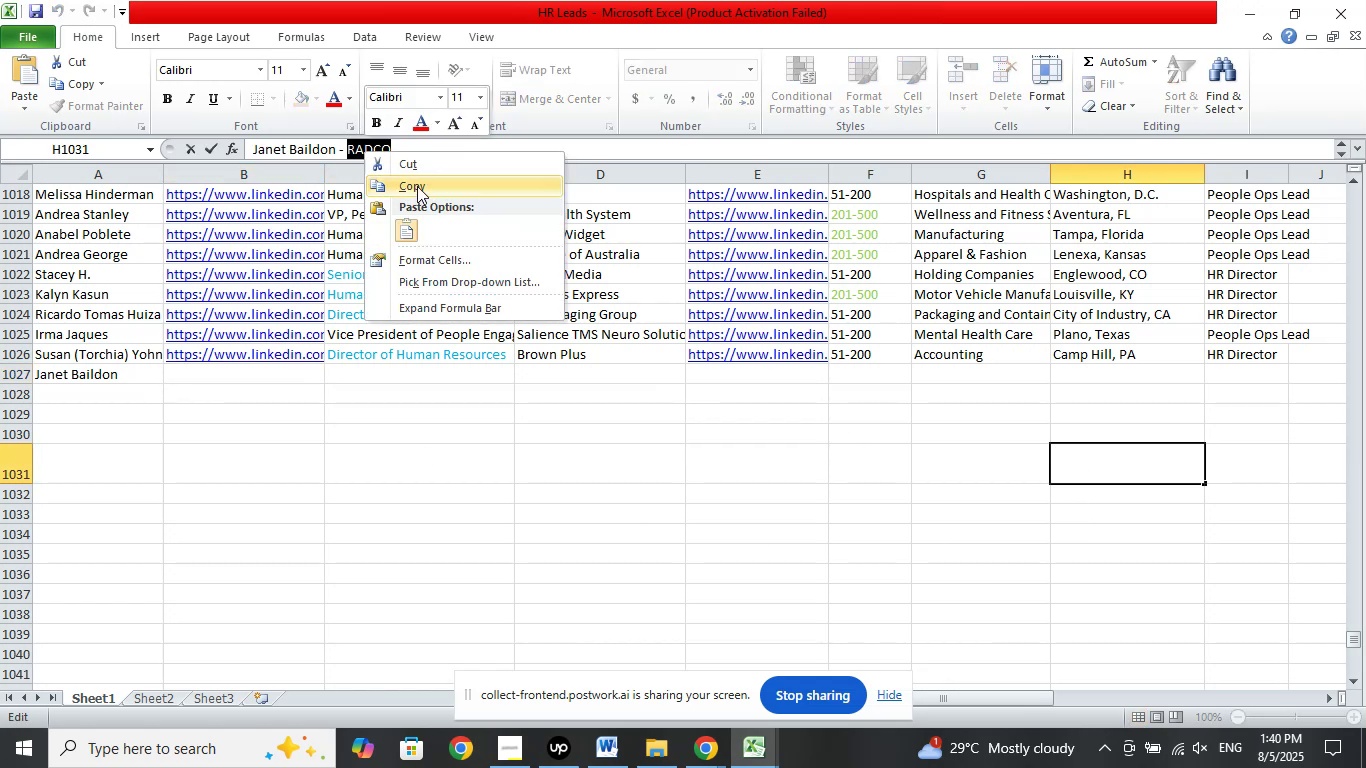 
left_click([417, 186])
 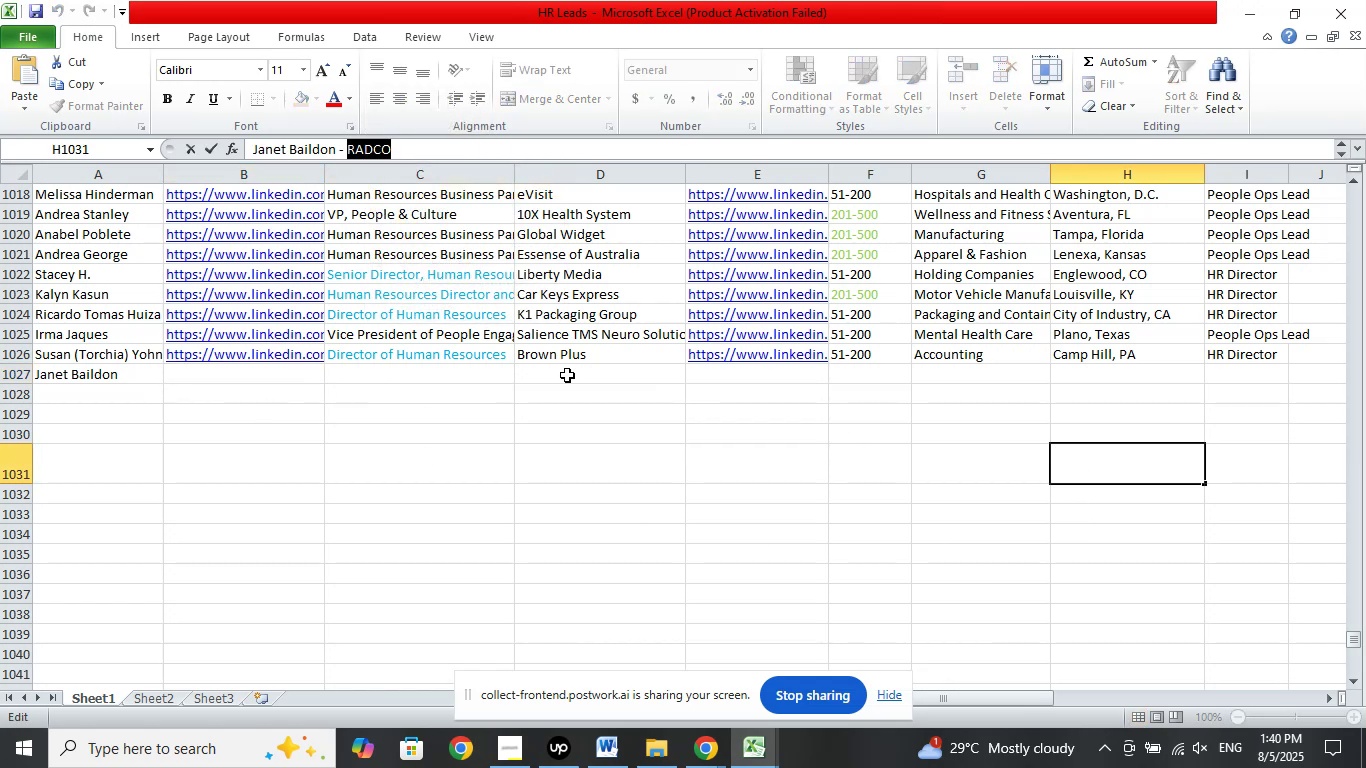 
left_click([565, 375])
 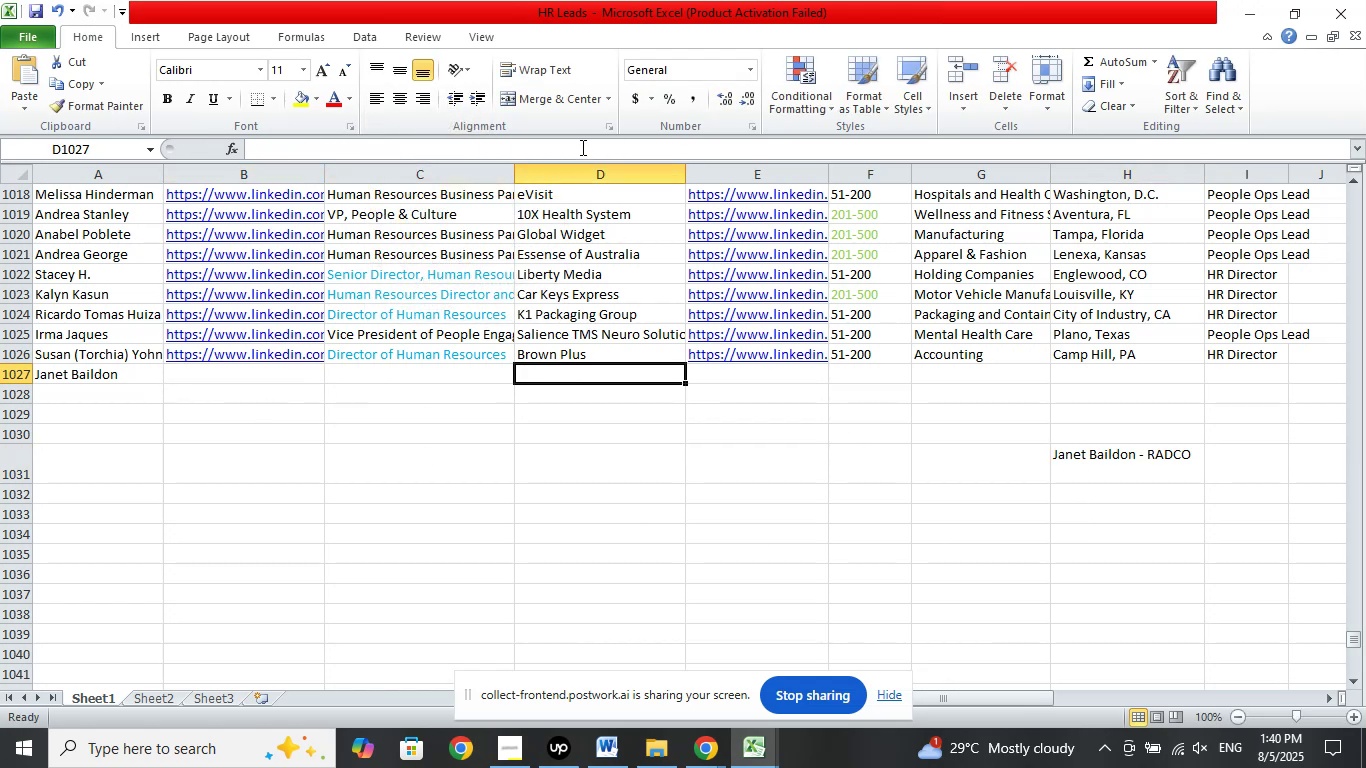 
left_click([582, 148])
 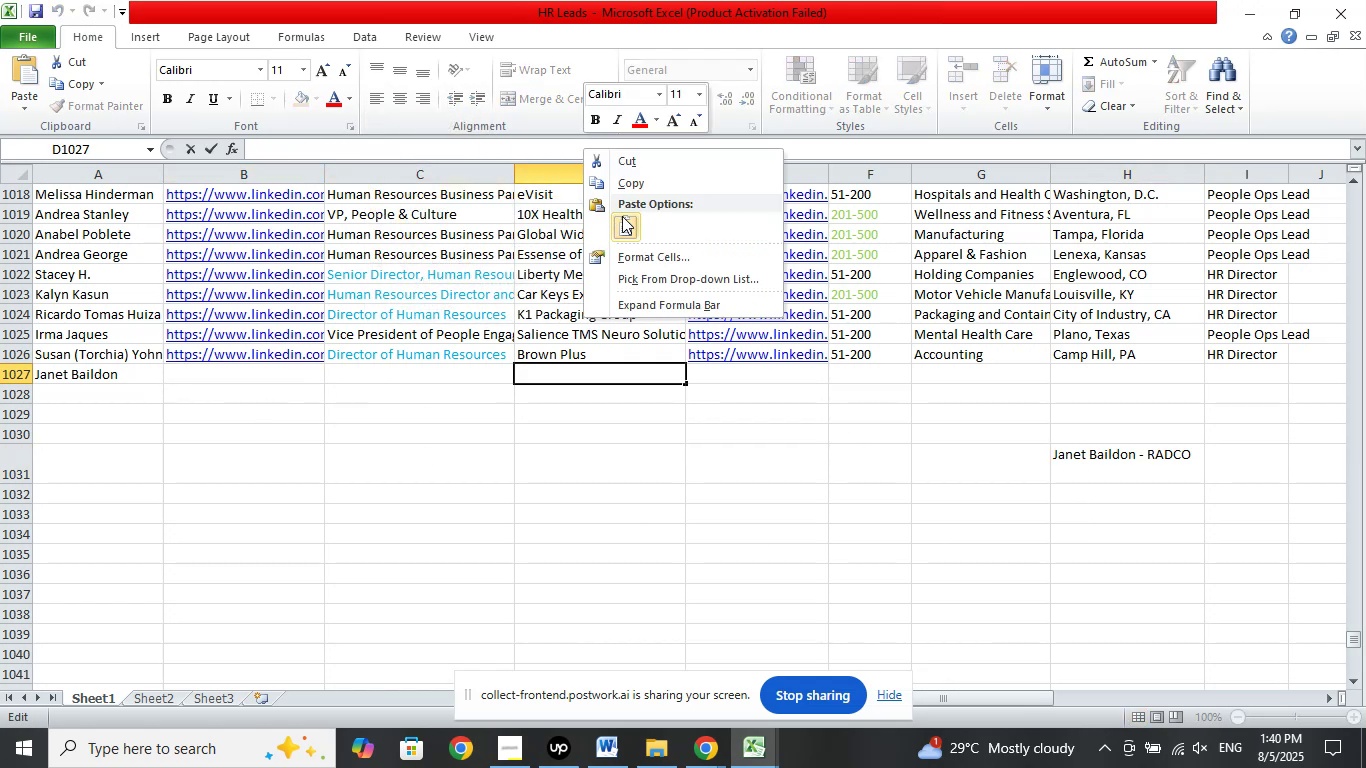 
left_click([624, 218])
 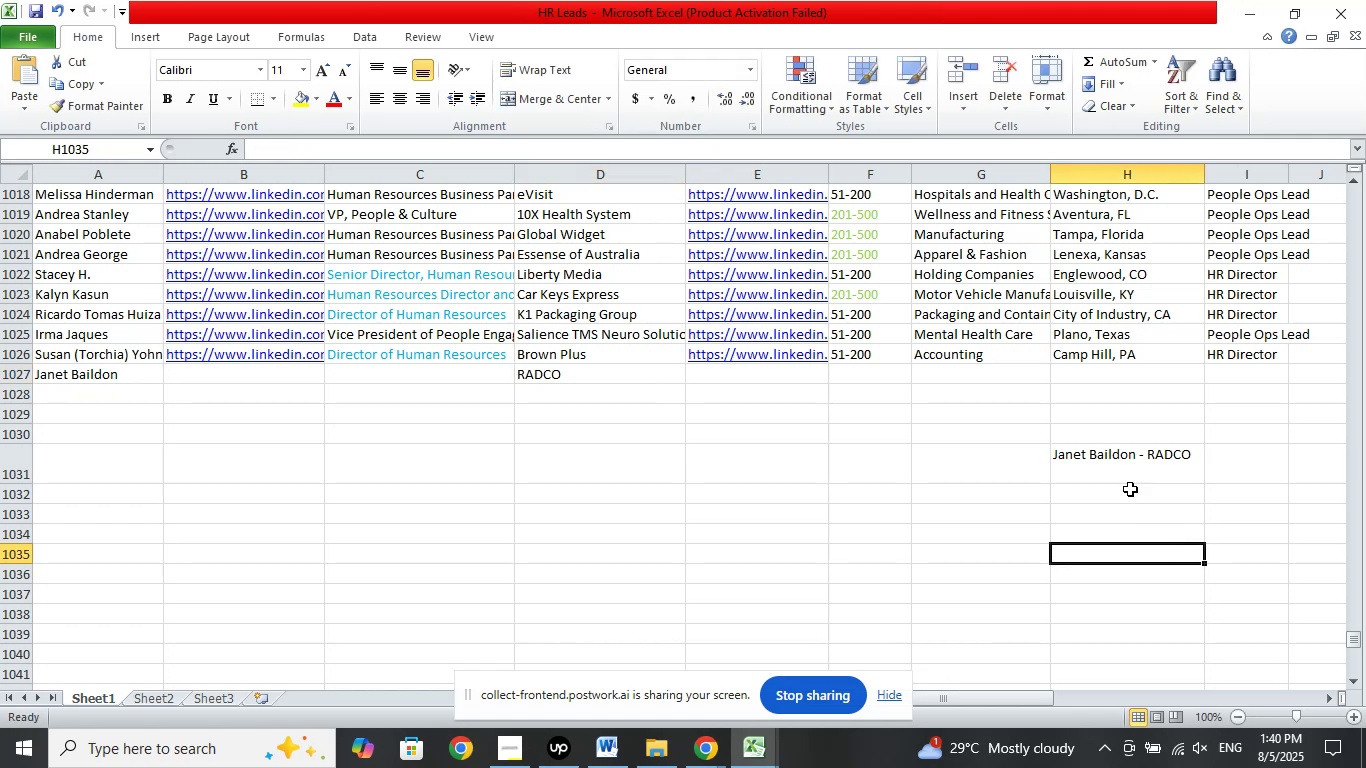 
double_click([1128, 467])
 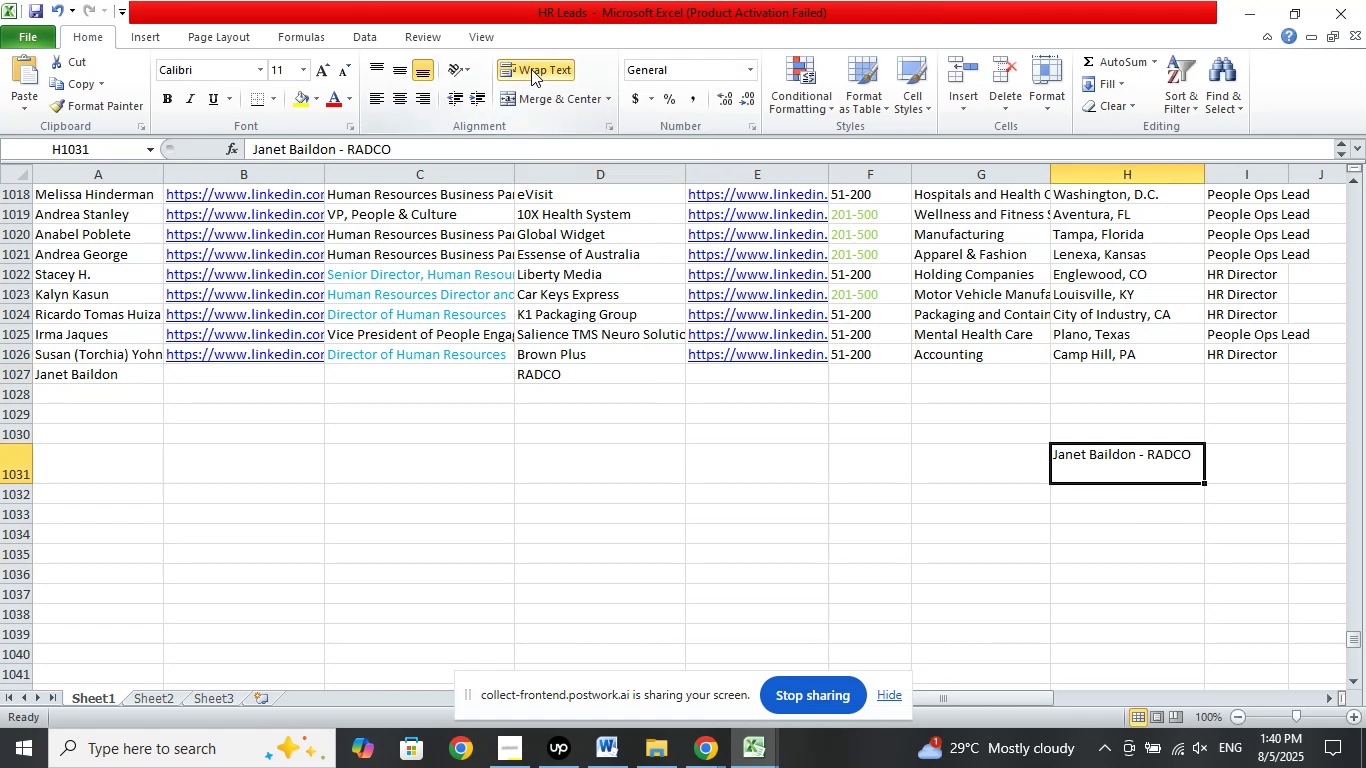 
left_click([531, 69])
 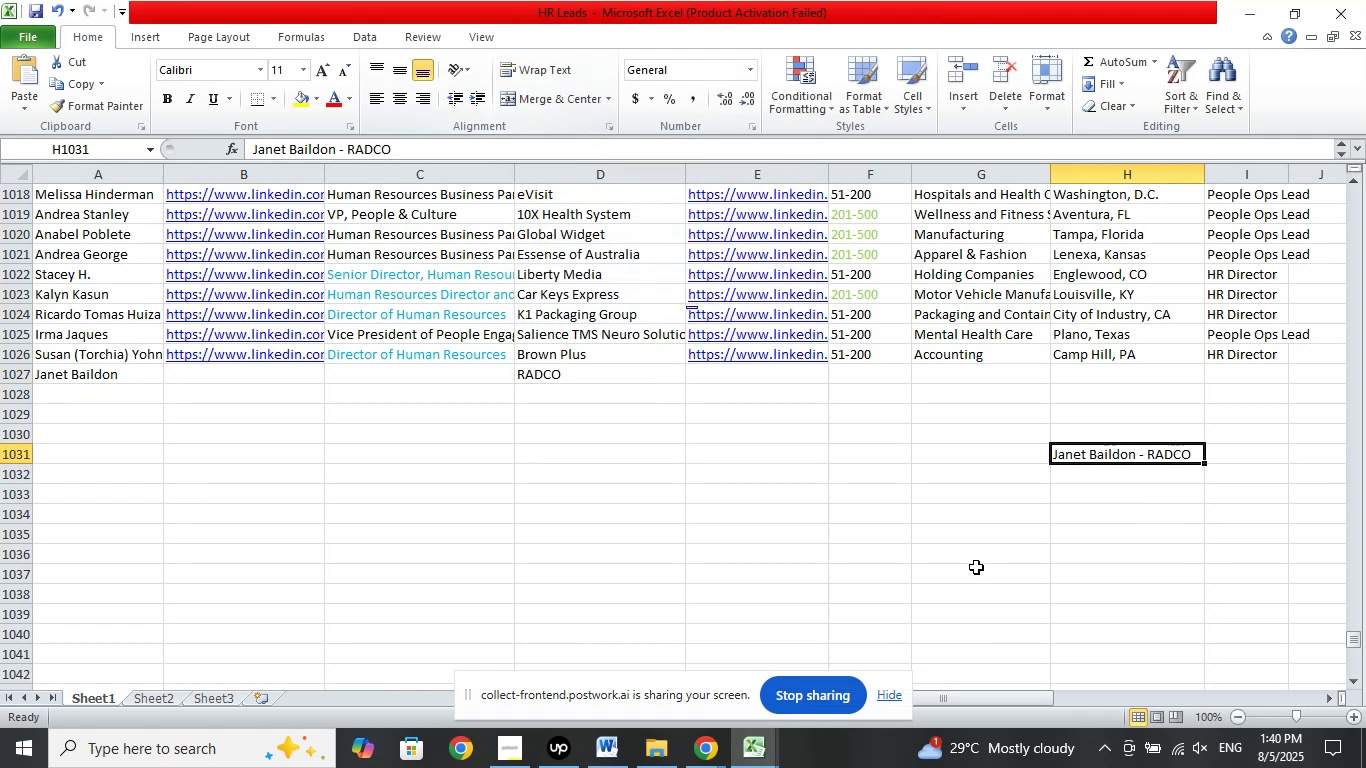 
left_click([973, 564])
 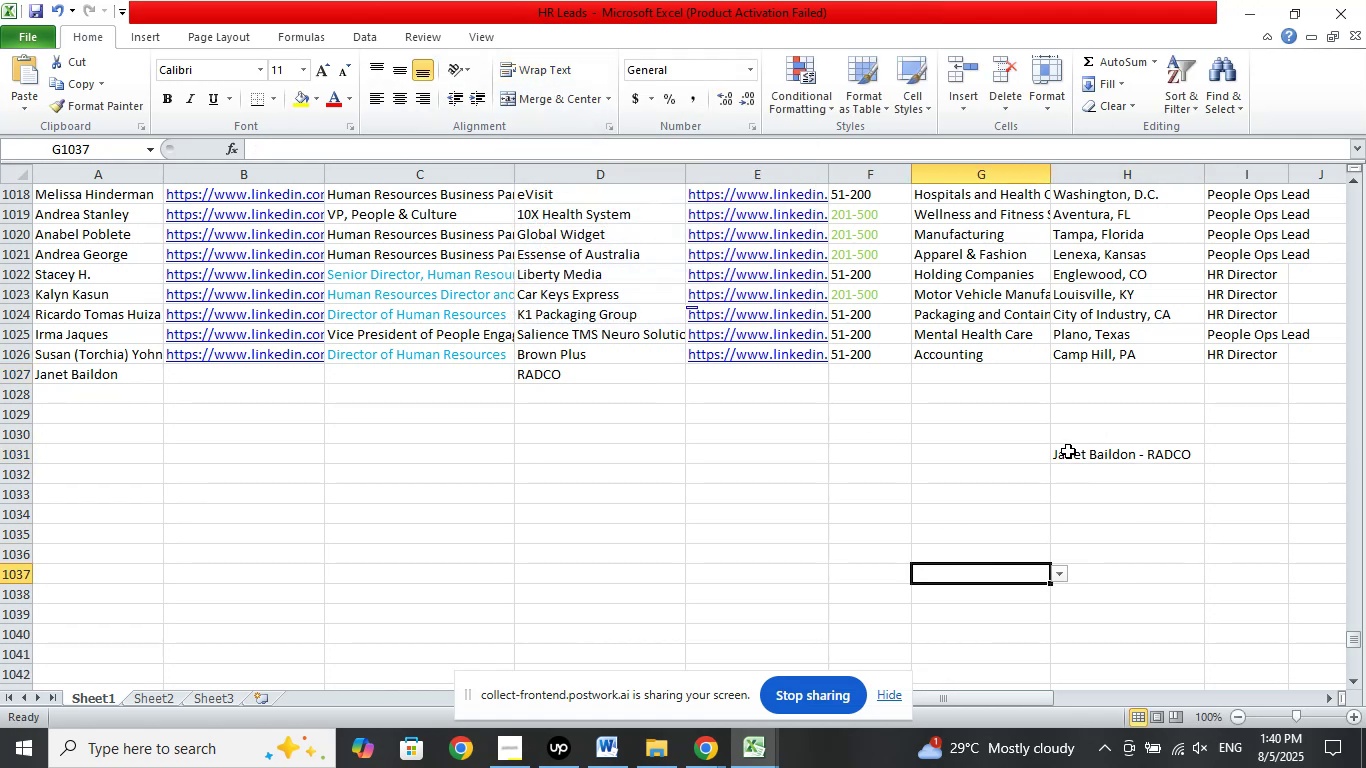 
left_click([1068, 451])
 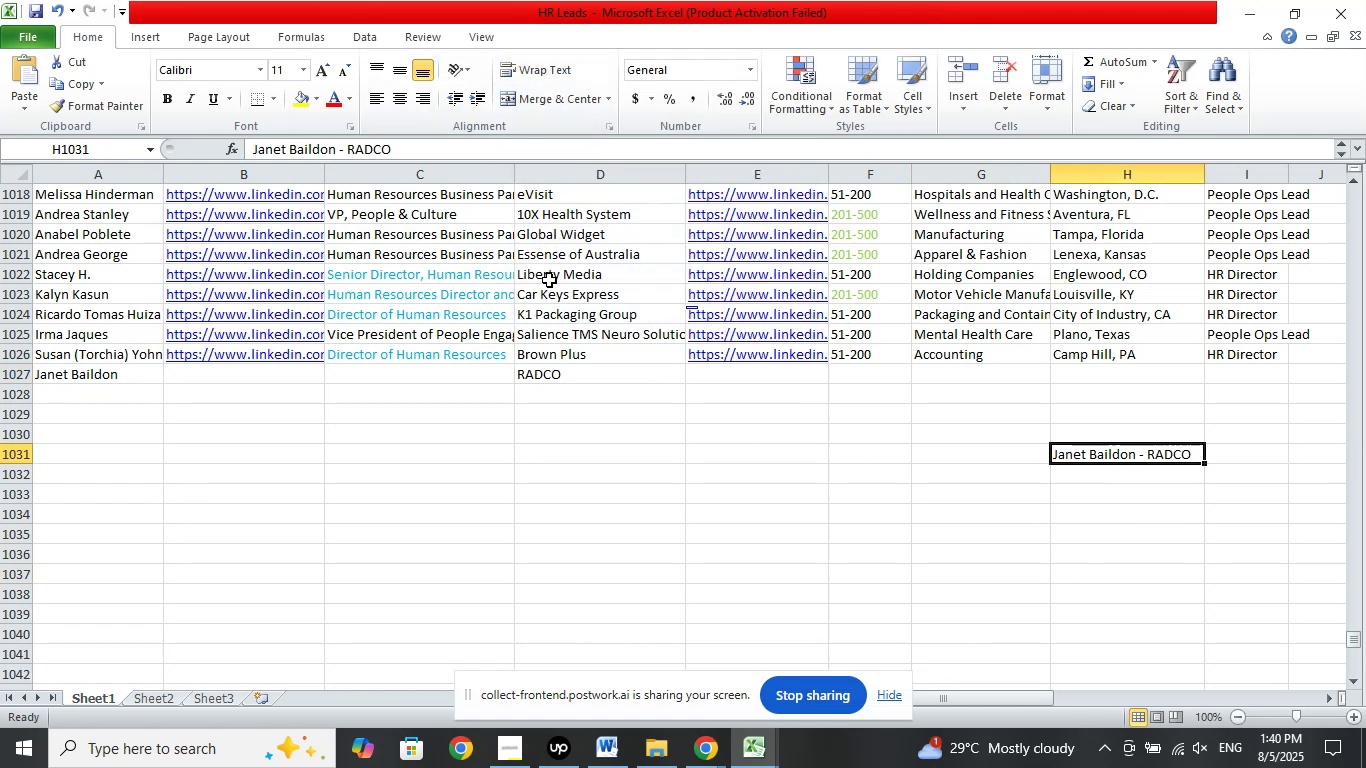 
left_click([424, 154])
 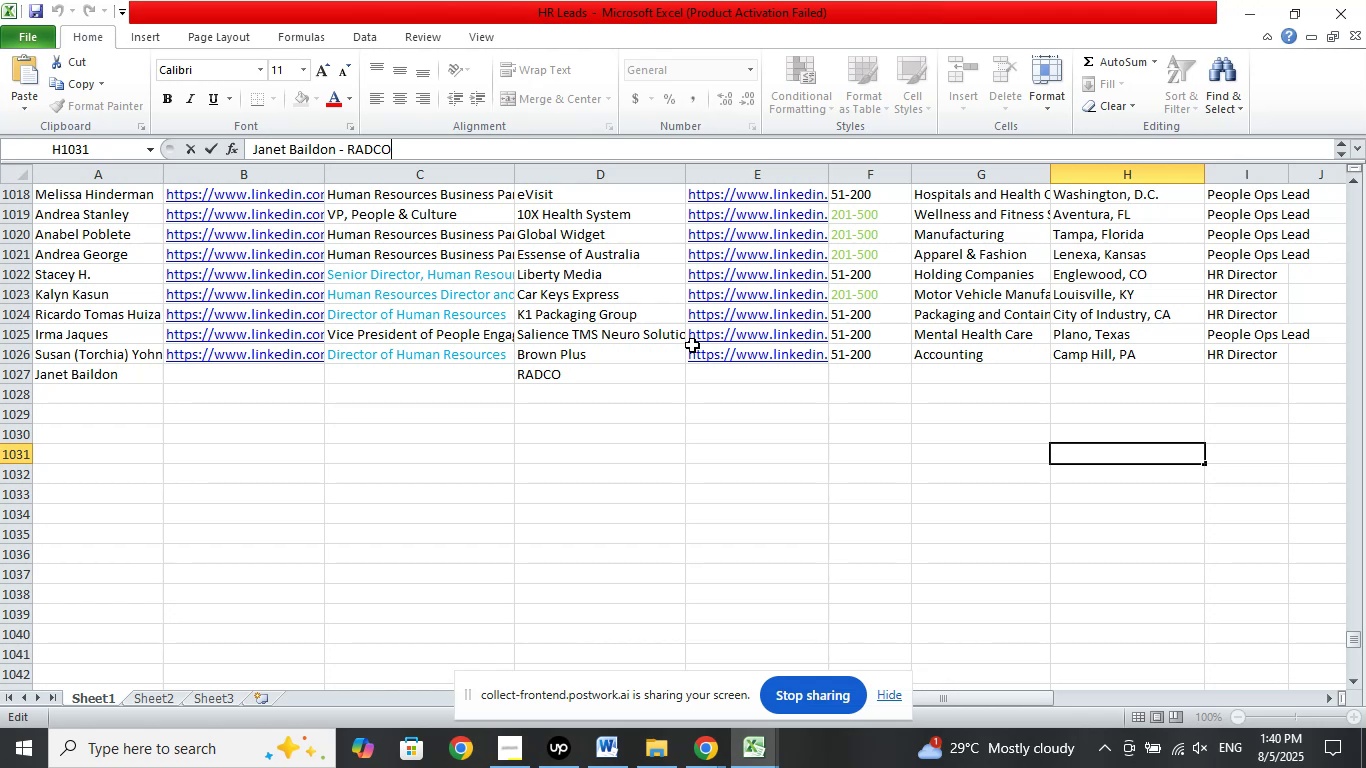 
wait(5.96)
 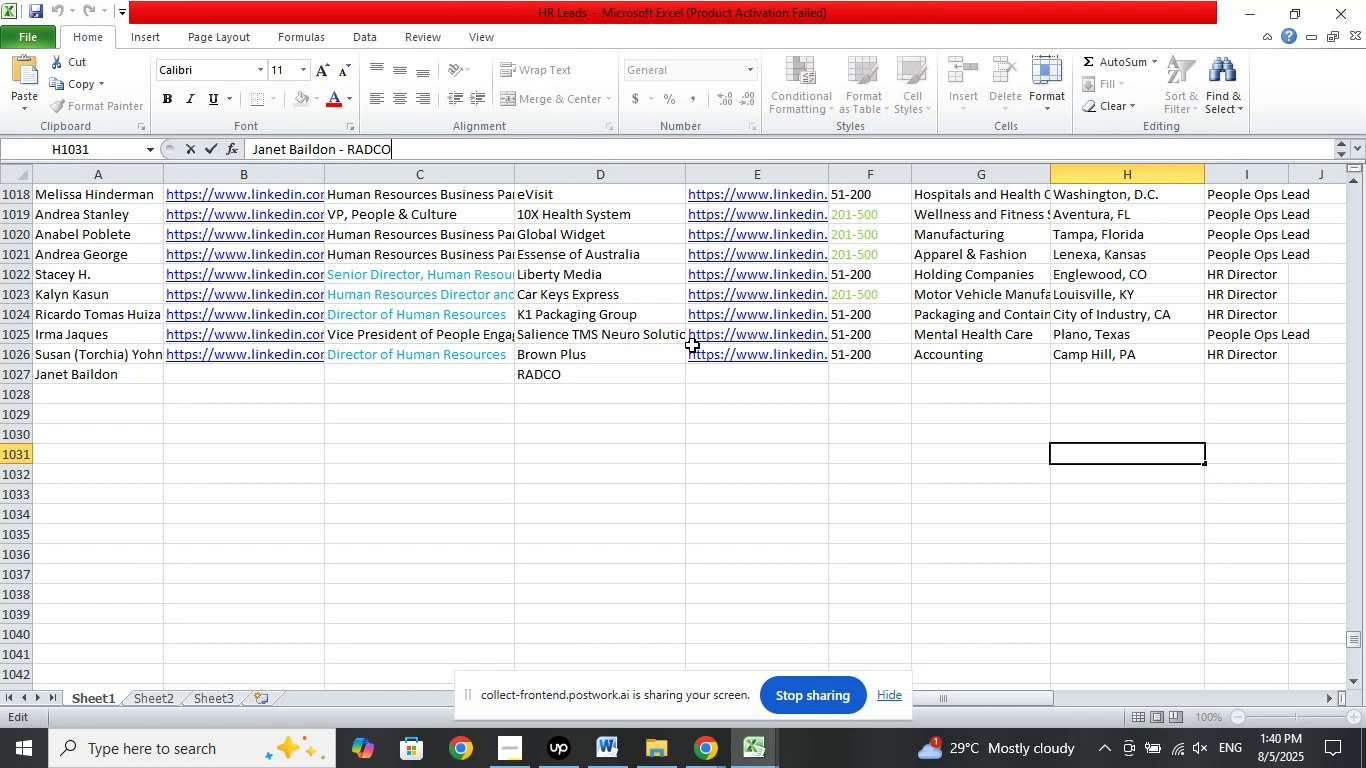 
key(Delete)
 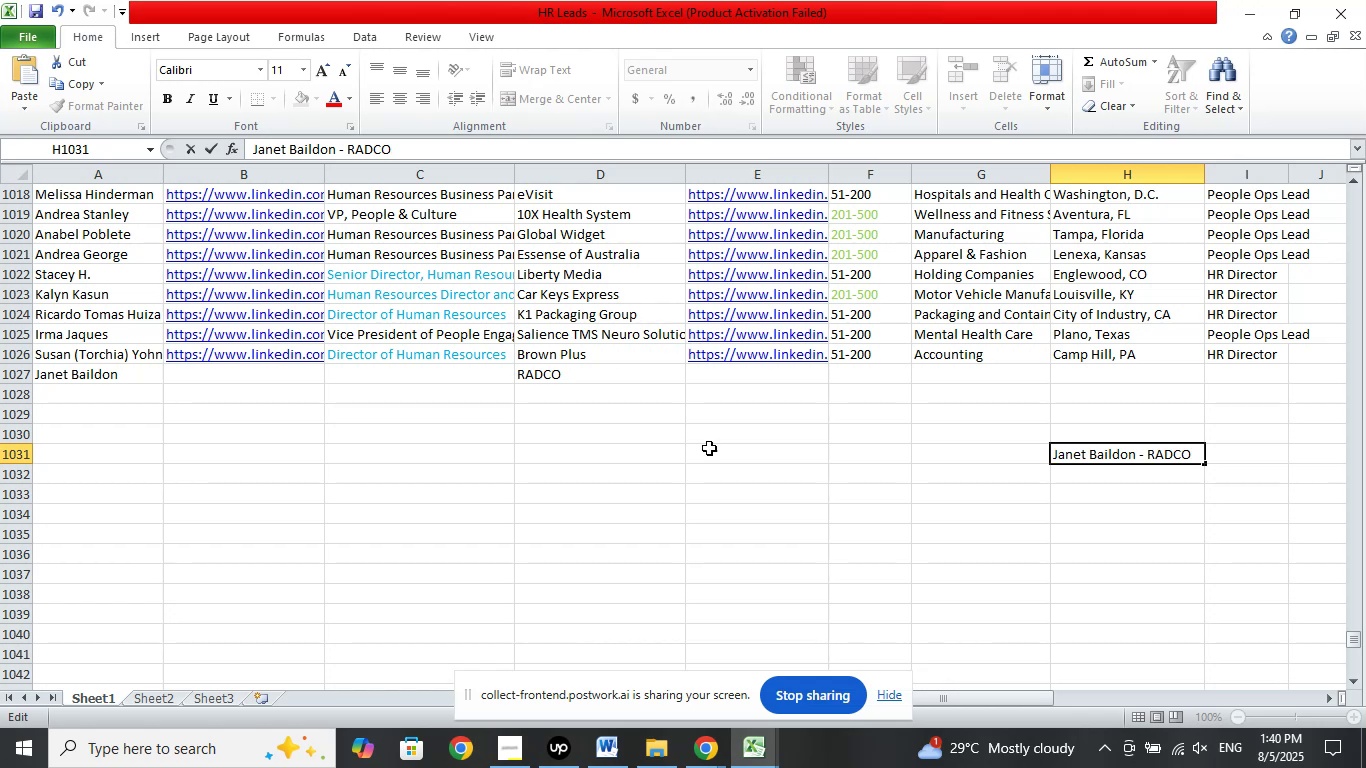 
left_click([941, 542])
 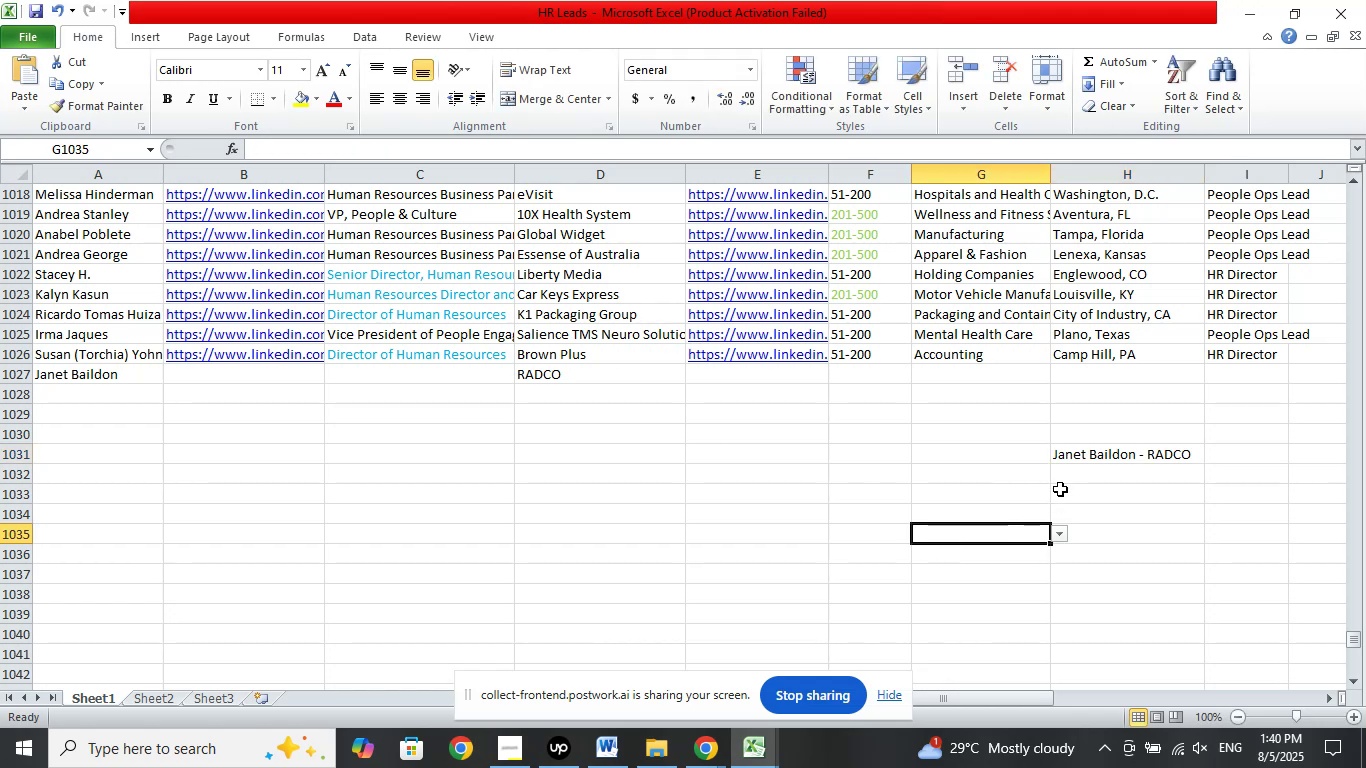 
left_click([1089, 457])
 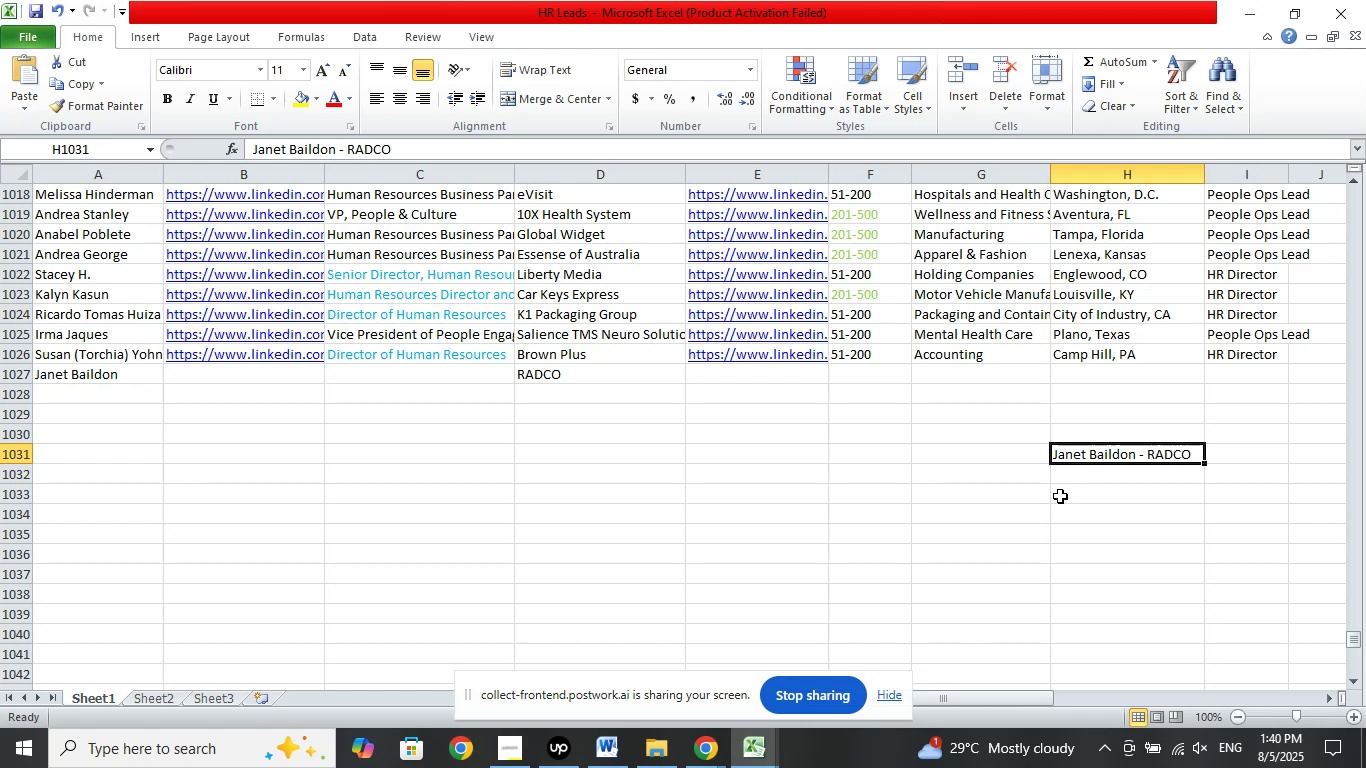 
key(Delete)
 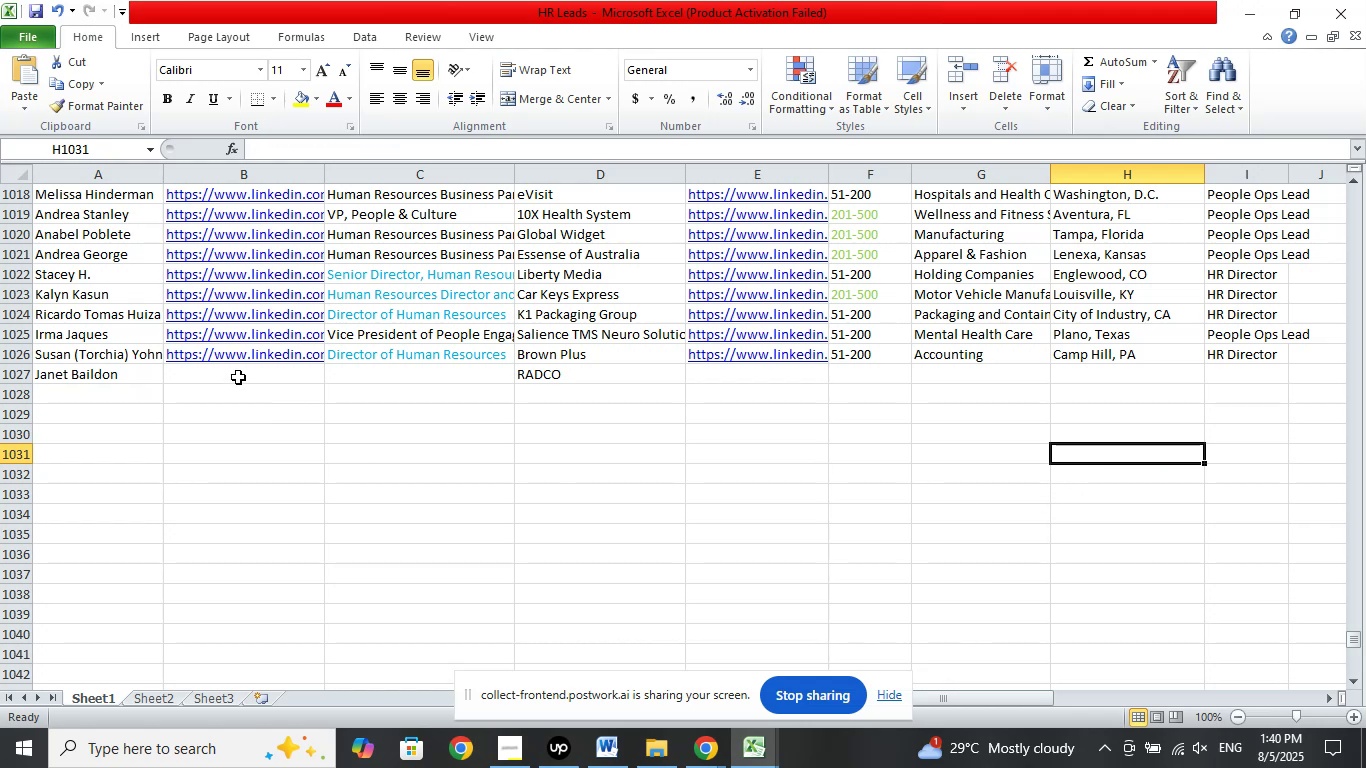 
left_click([240, 371])
 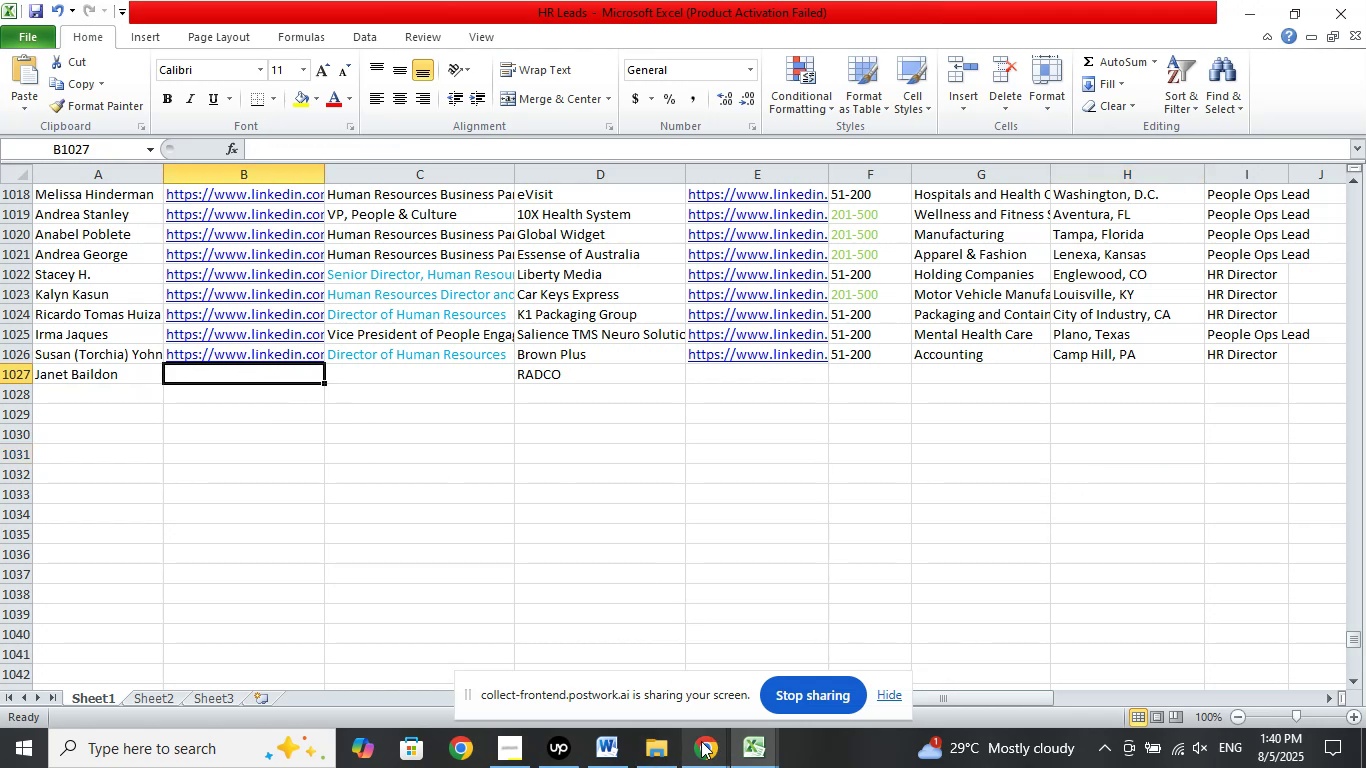 
left_click([693, 743])
 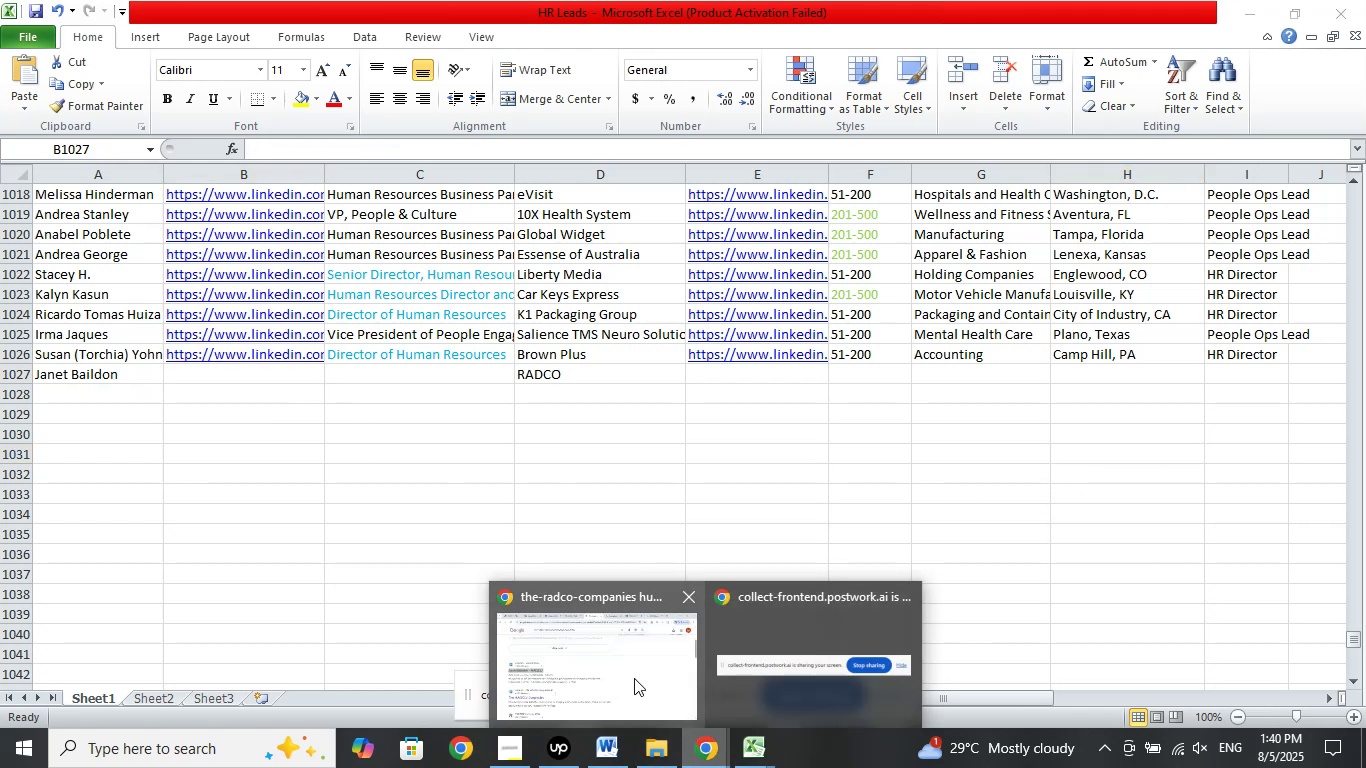 
left_click([627, 668])
 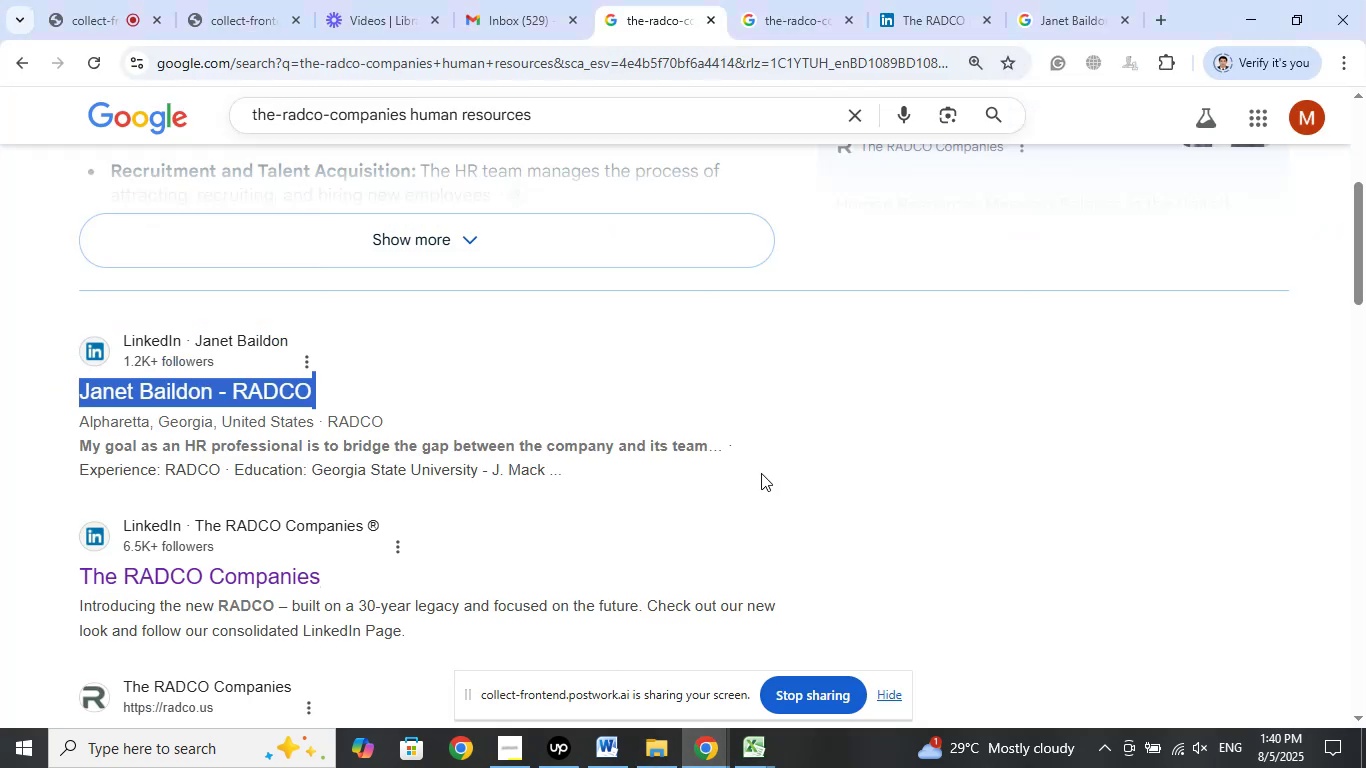 
left_click([919, 430])
 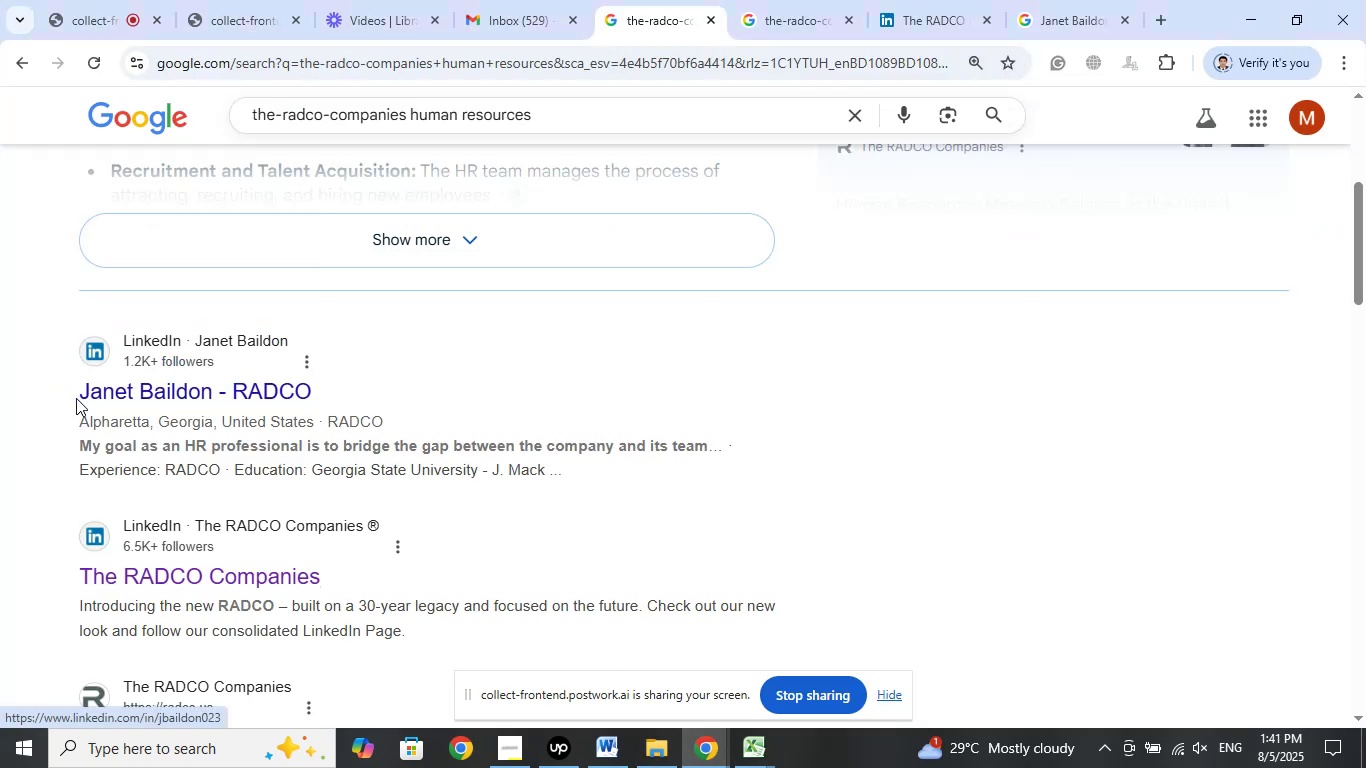 
right_click([113, 390])
 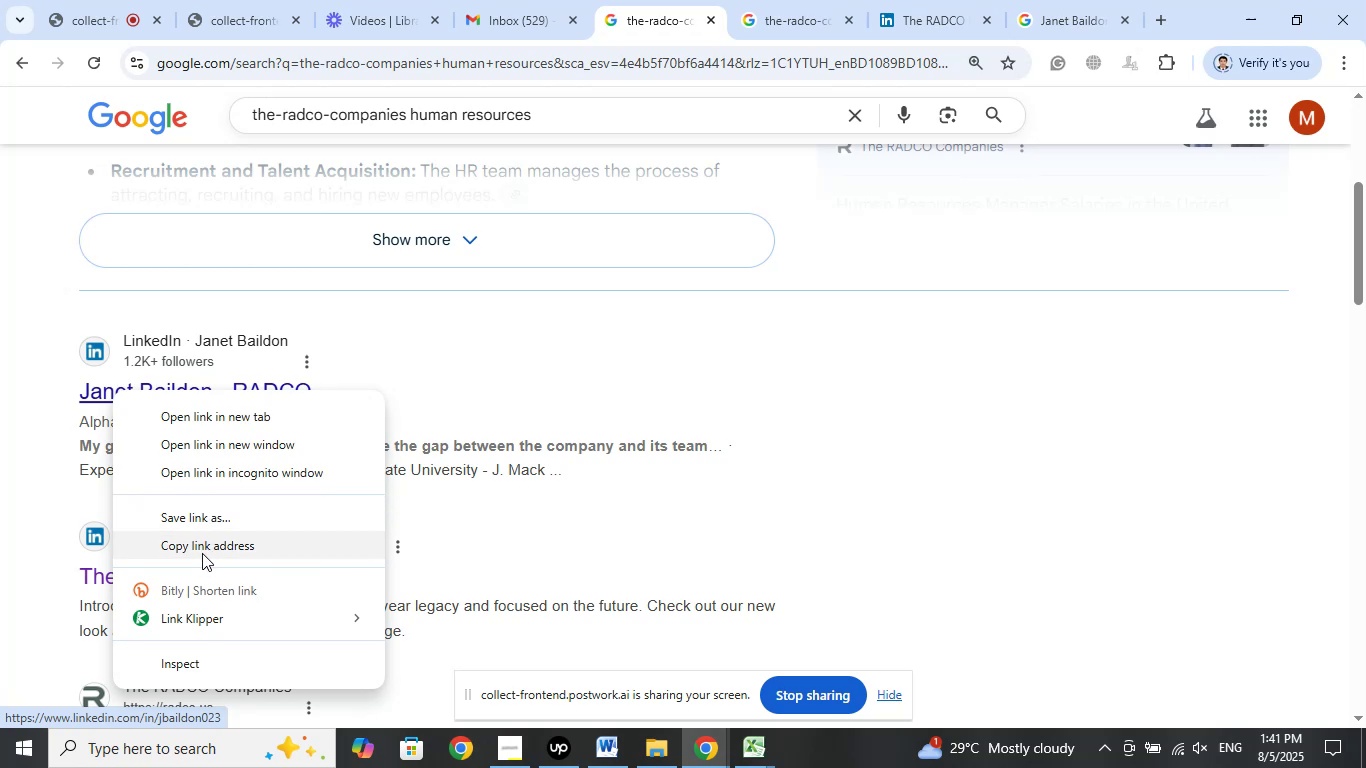 
left_click([206, 551])
 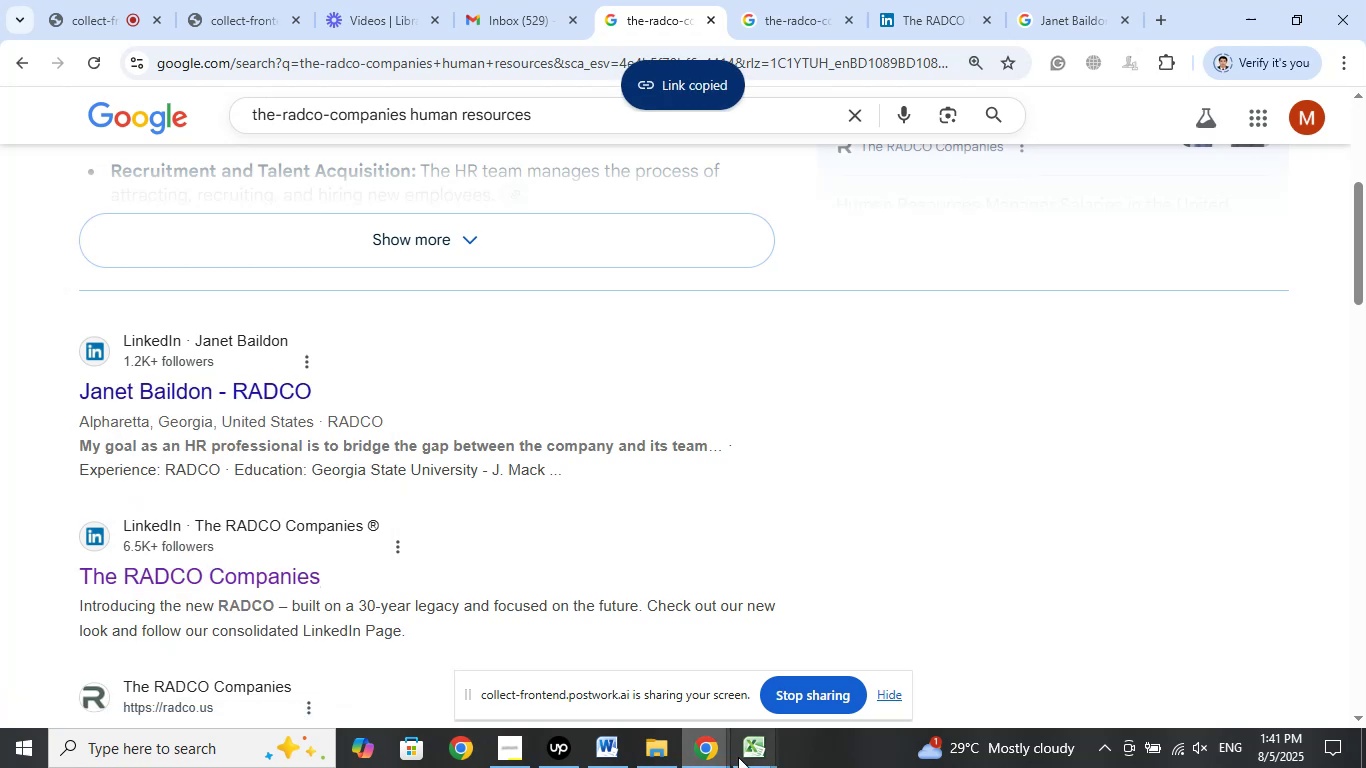 
left_click([744, 754])
 